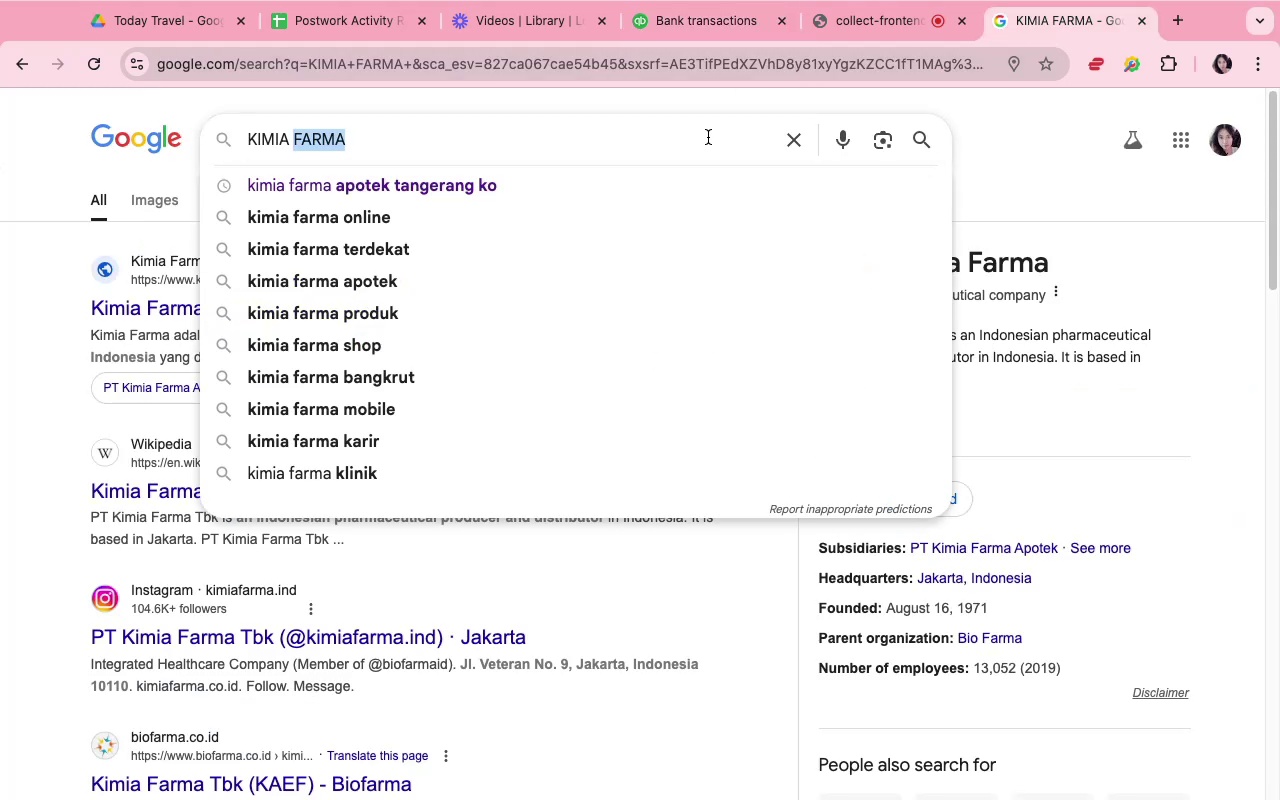 
triple_click([708, 137])
 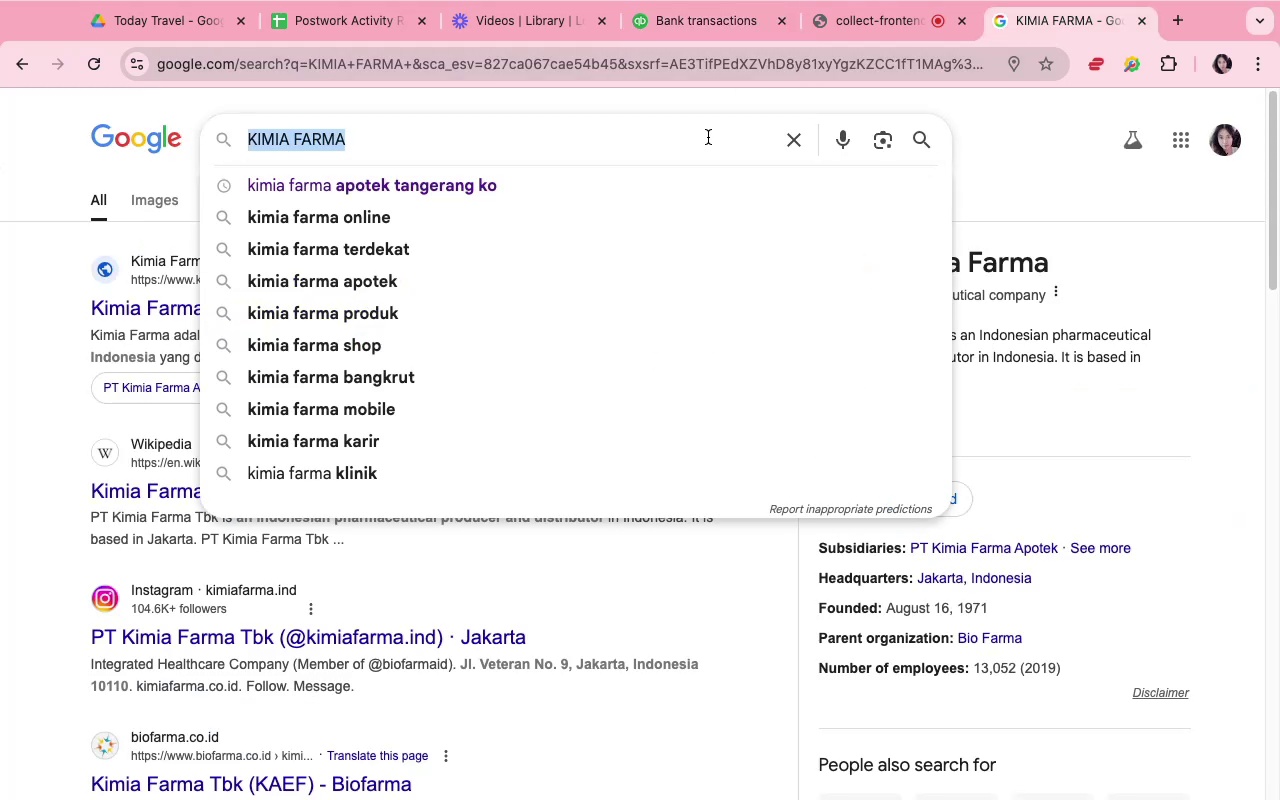 
key(Meta+V)
 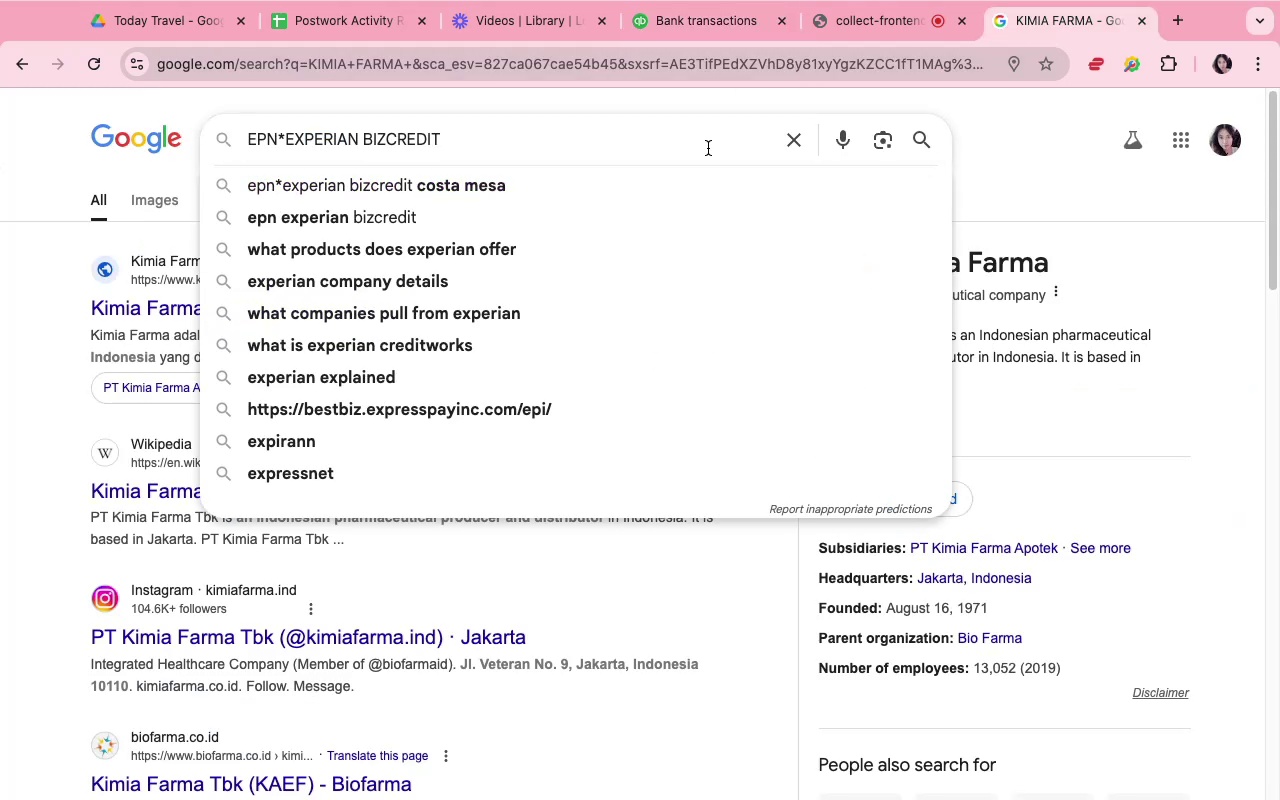 
key(Enter)
 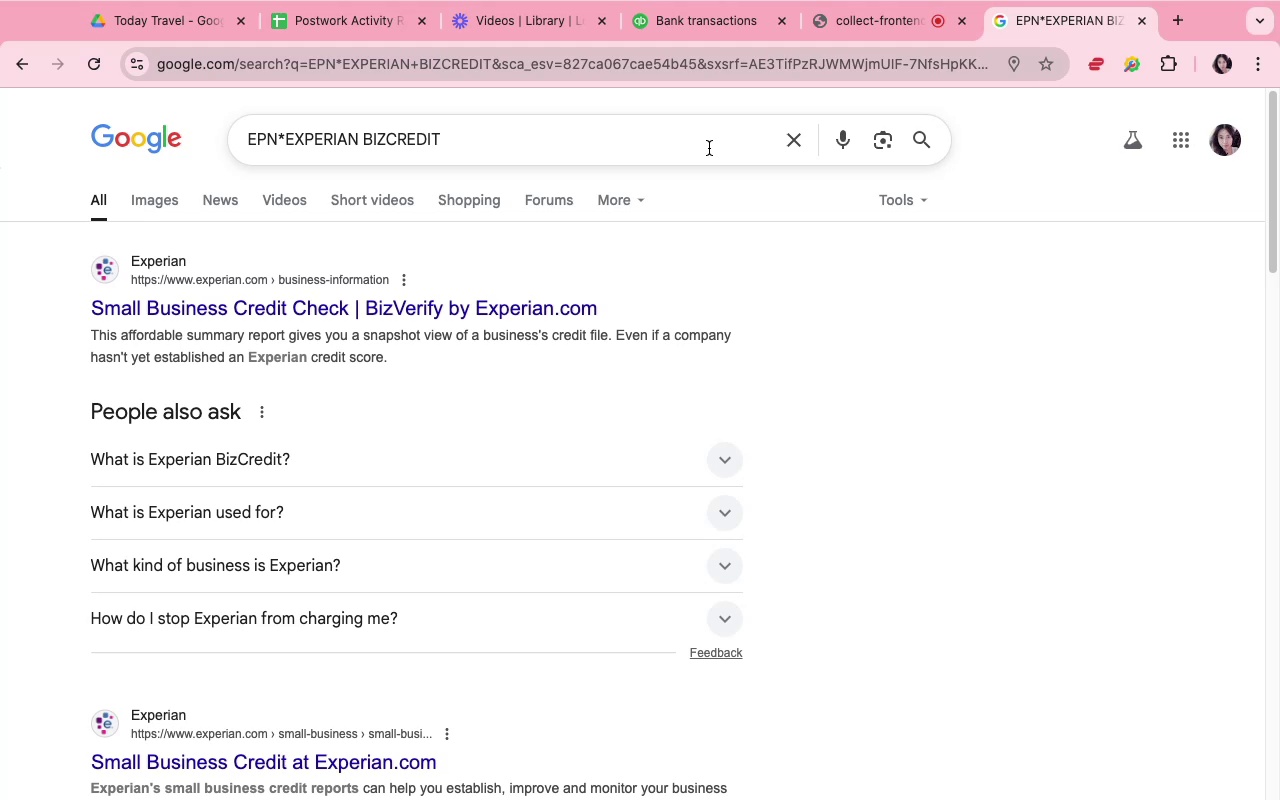 
wait(12.46)
 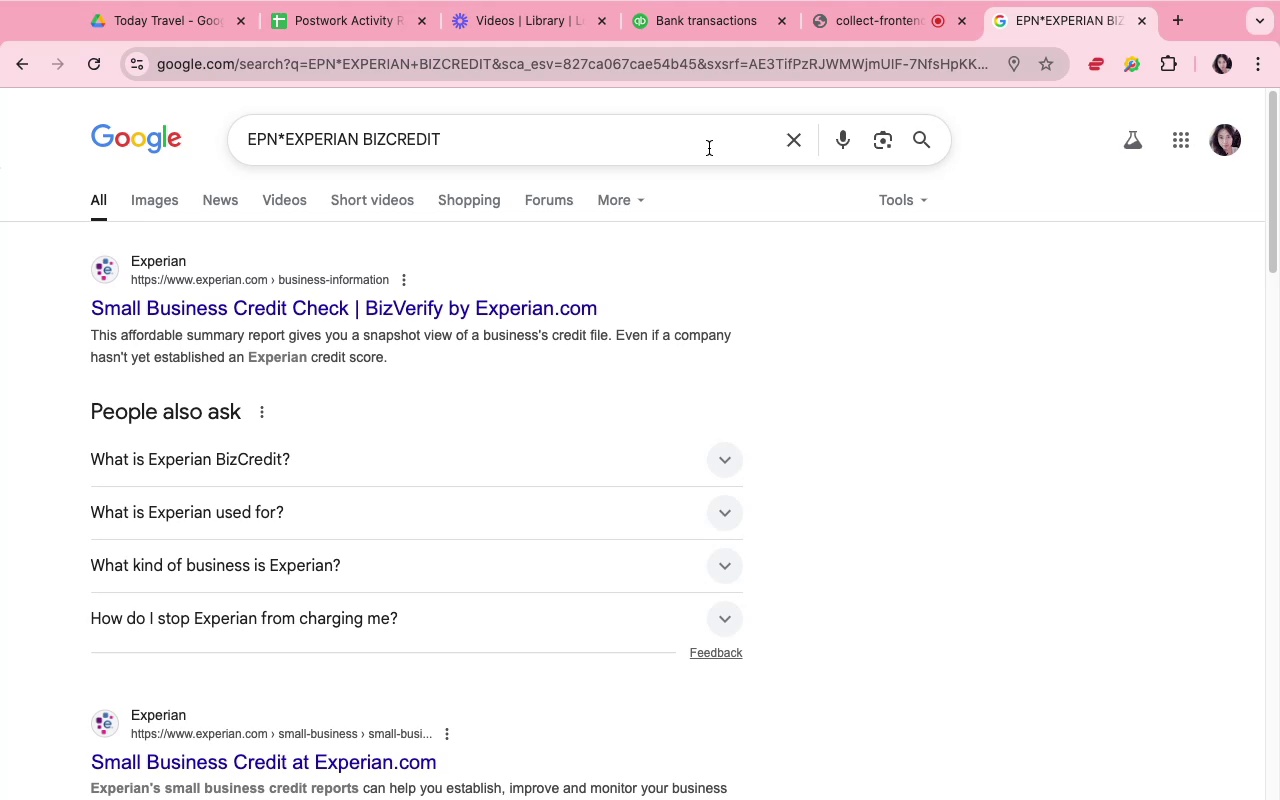 
left_click([564, 473])
 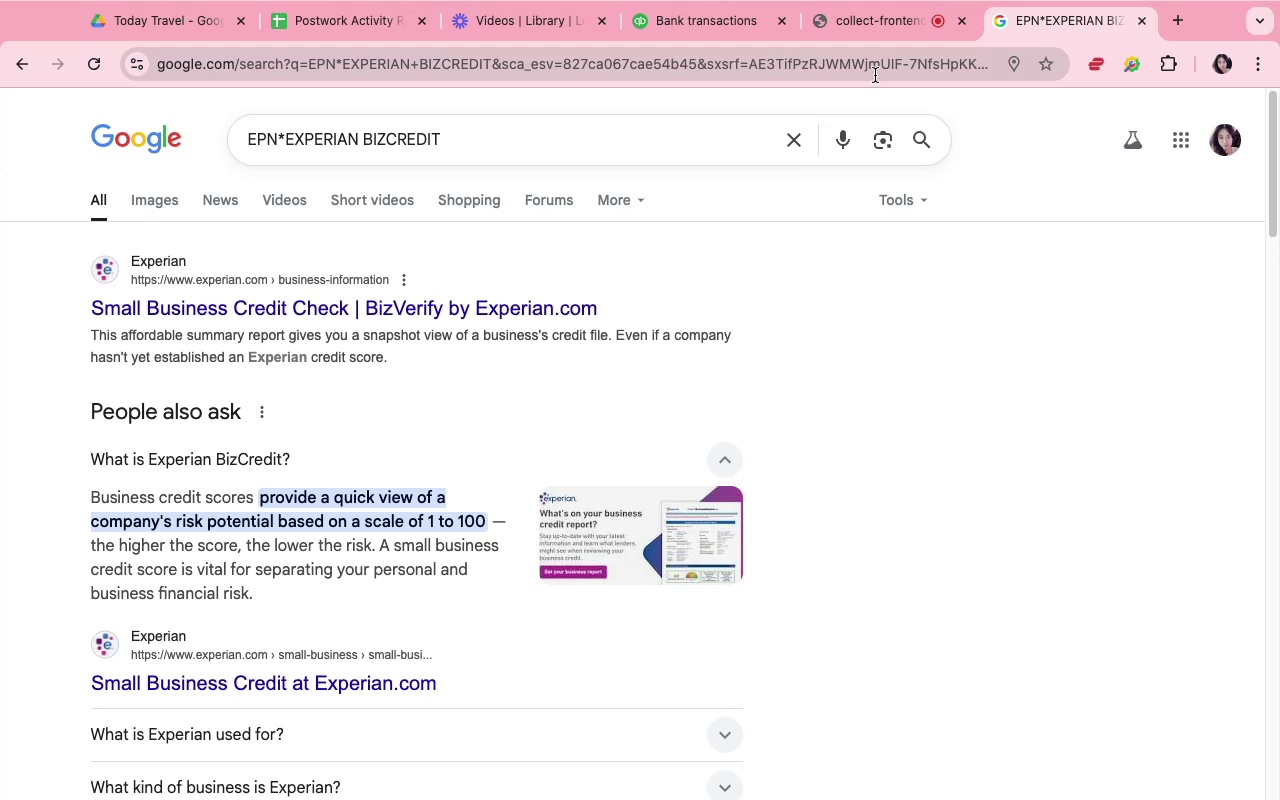 
wait(11.67)
 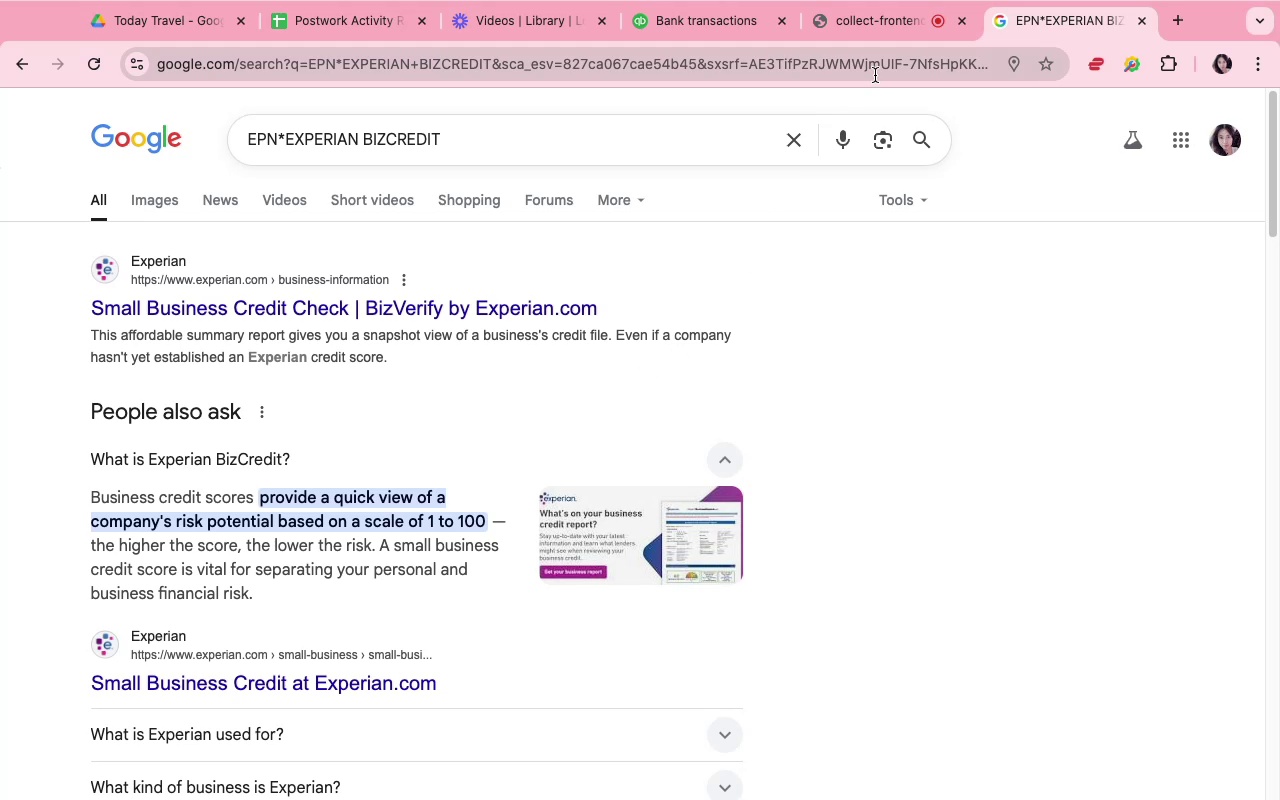 
left_click_drag(start_coordinate=[355, 706], to_coordinate=[248, 710])
 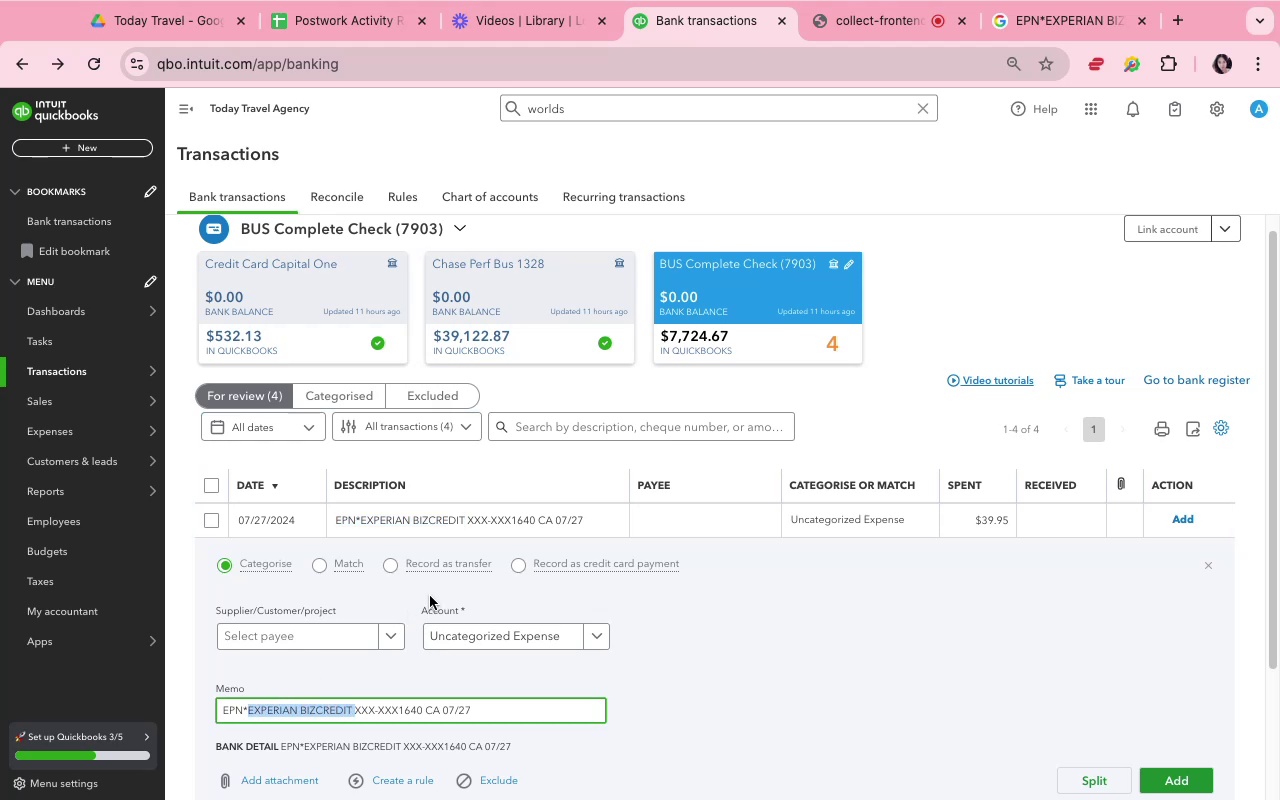 
key(Meta+C)
 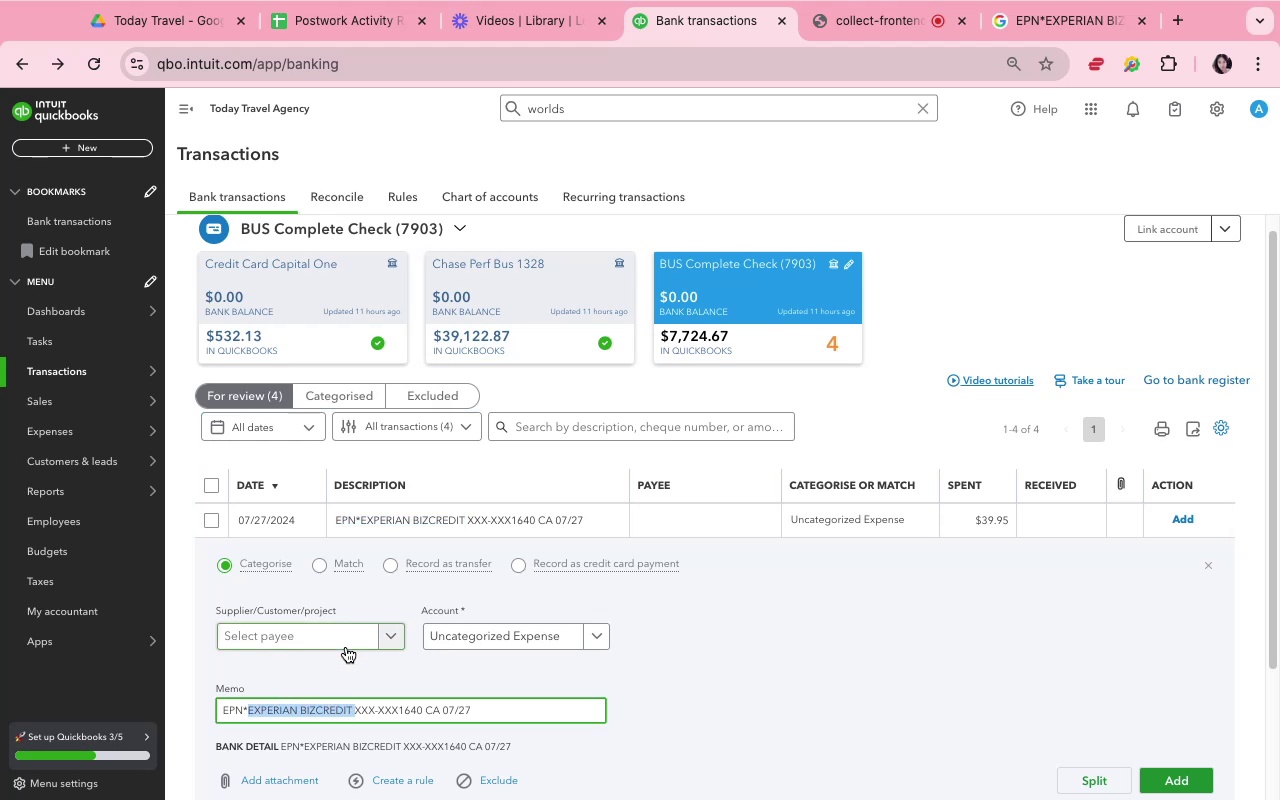 
left_click([346, 647])
 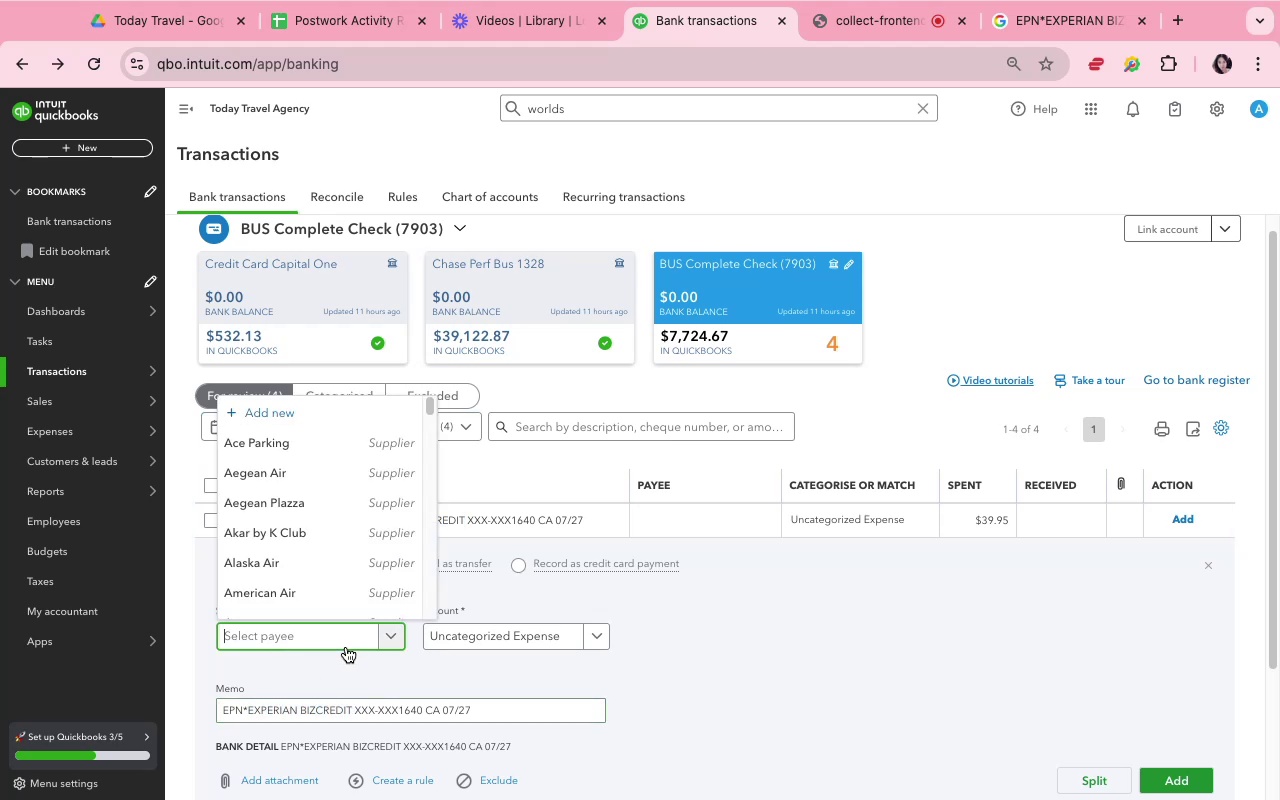 
key(Meta+V)
 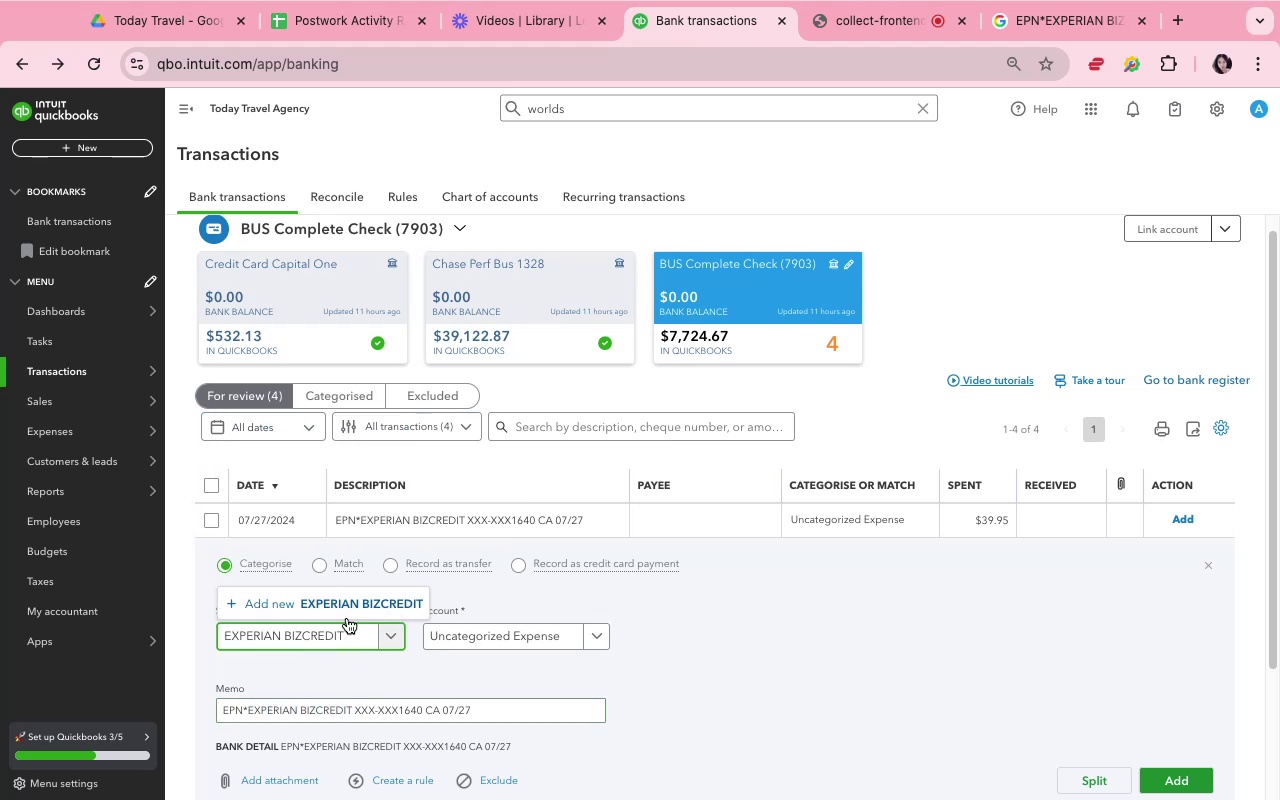 
left_click([347, 610])
 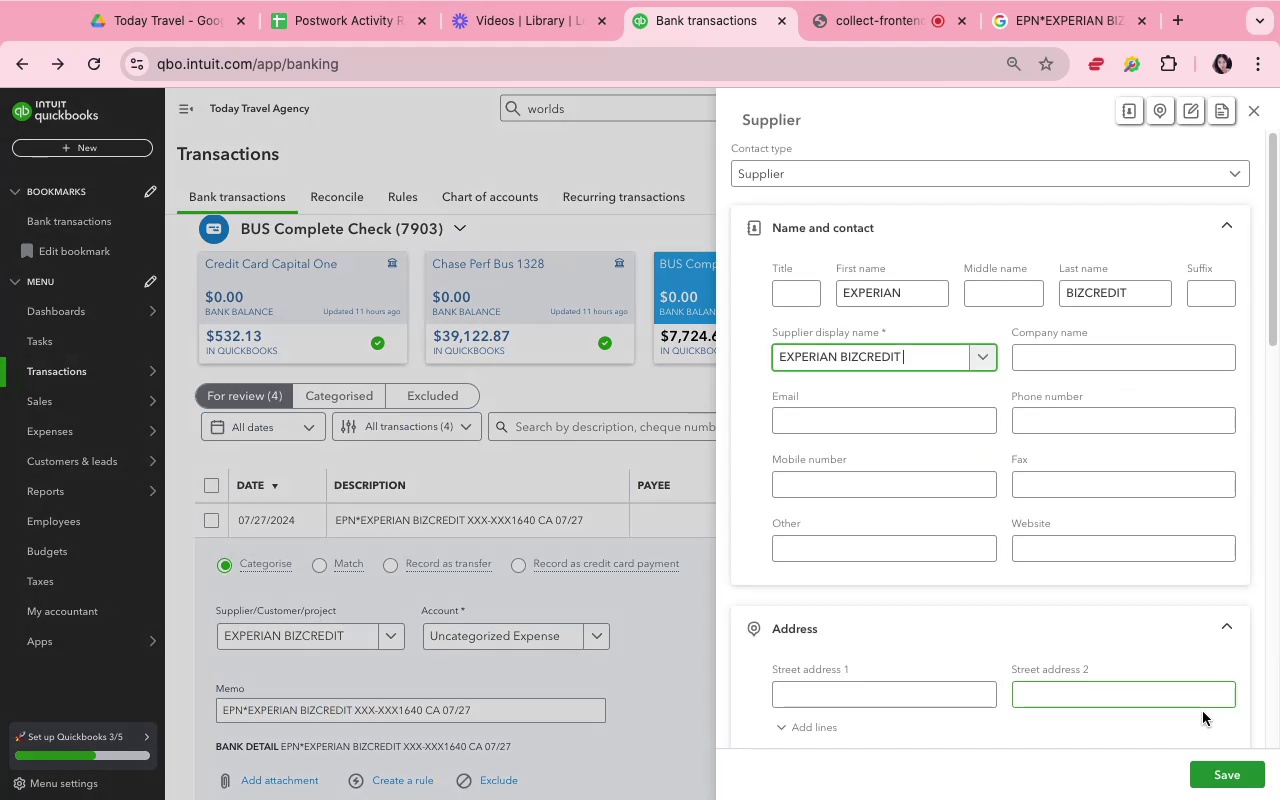 
left_click([1229, 769])
 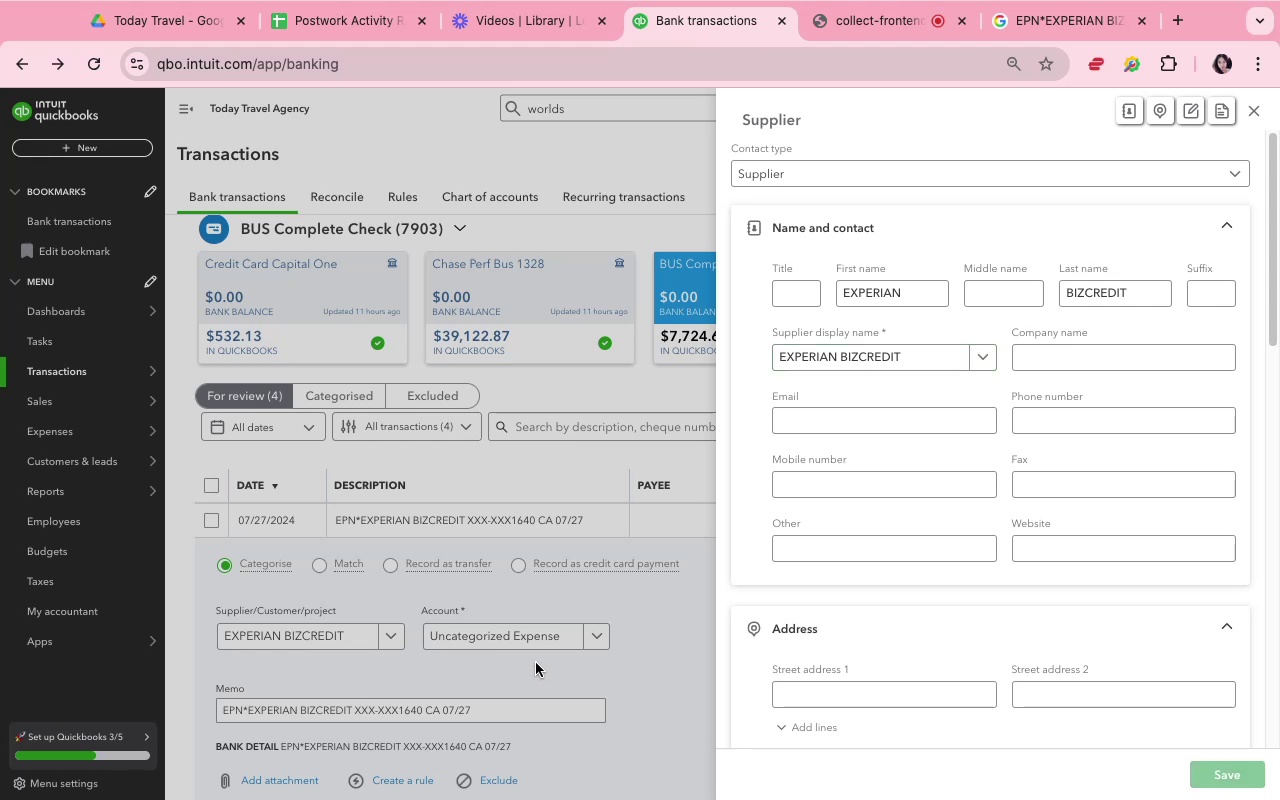 
mouse_move([541, 626])
 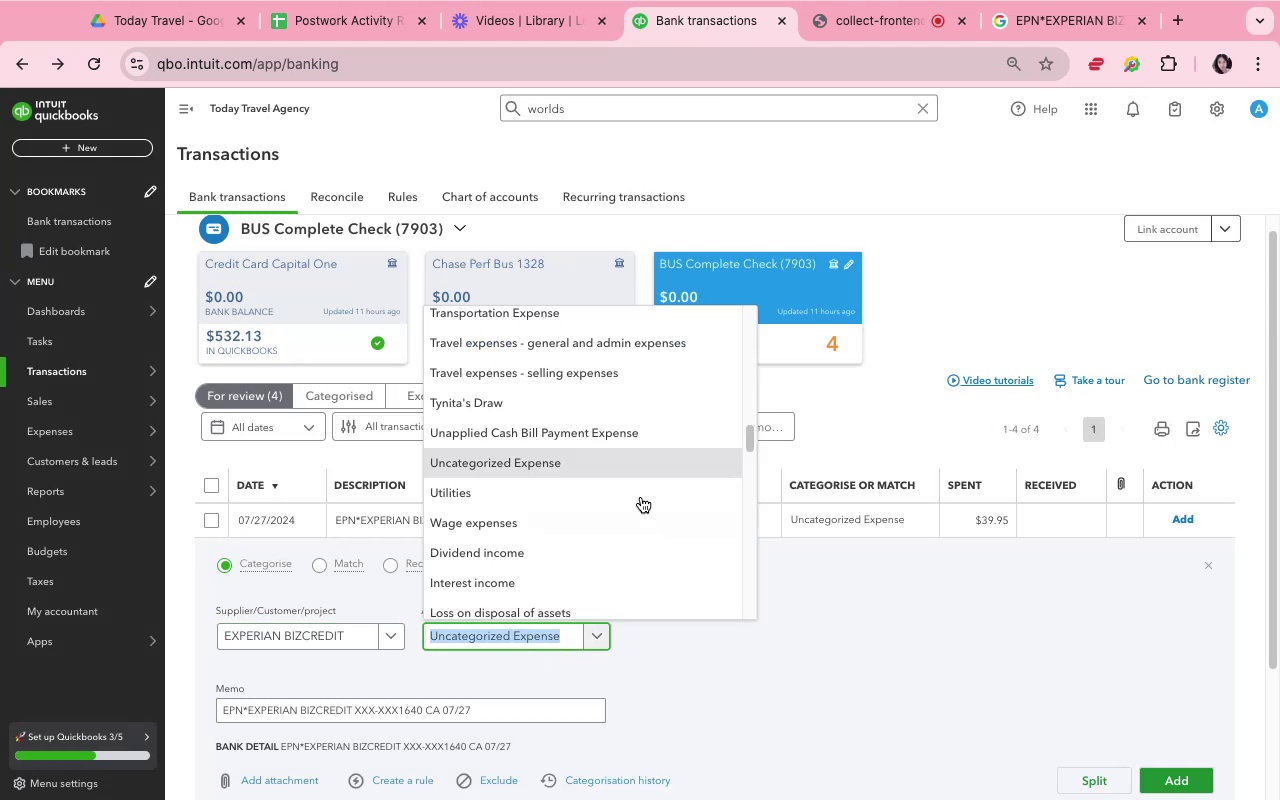 
scroll: coordinate [642, 495], scroll_direction: up, amount: 18.0
 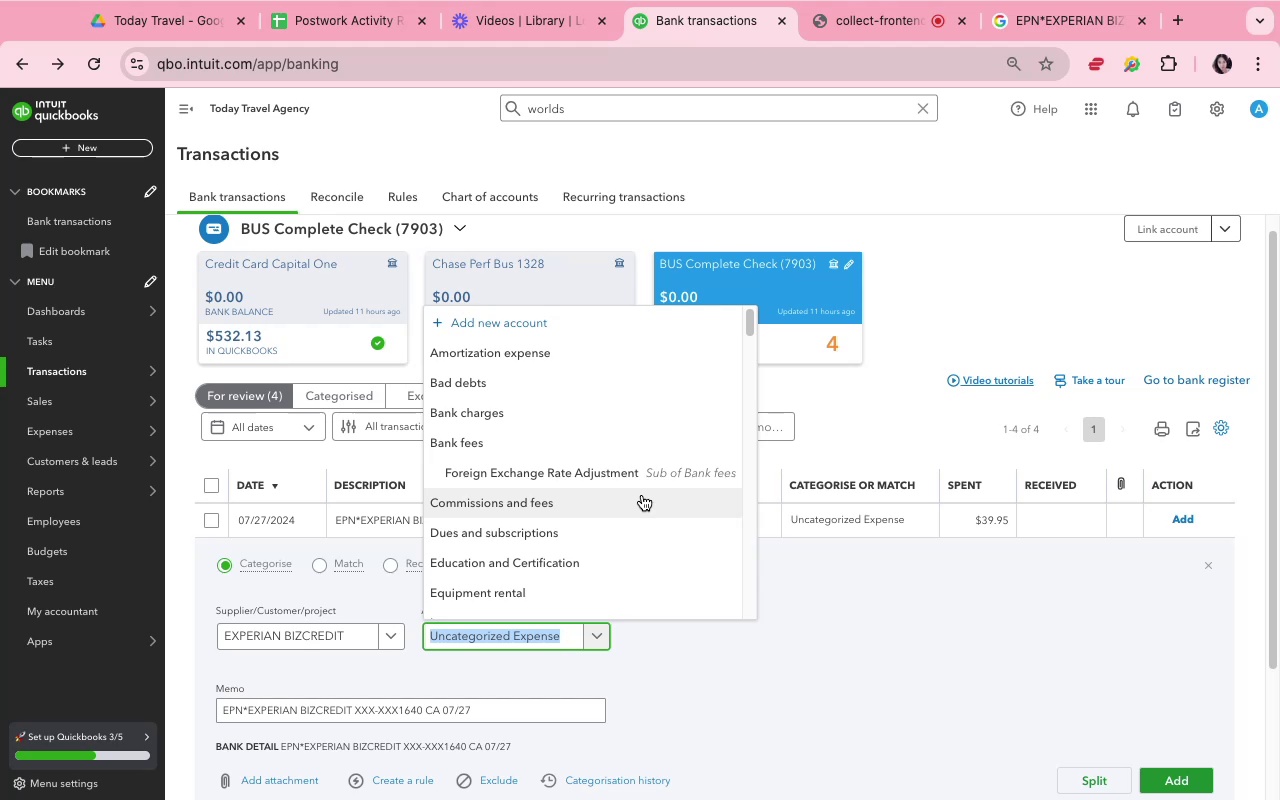 
scroll: coordinate [642, 495], scroll_direction: down, amount: 1.0
 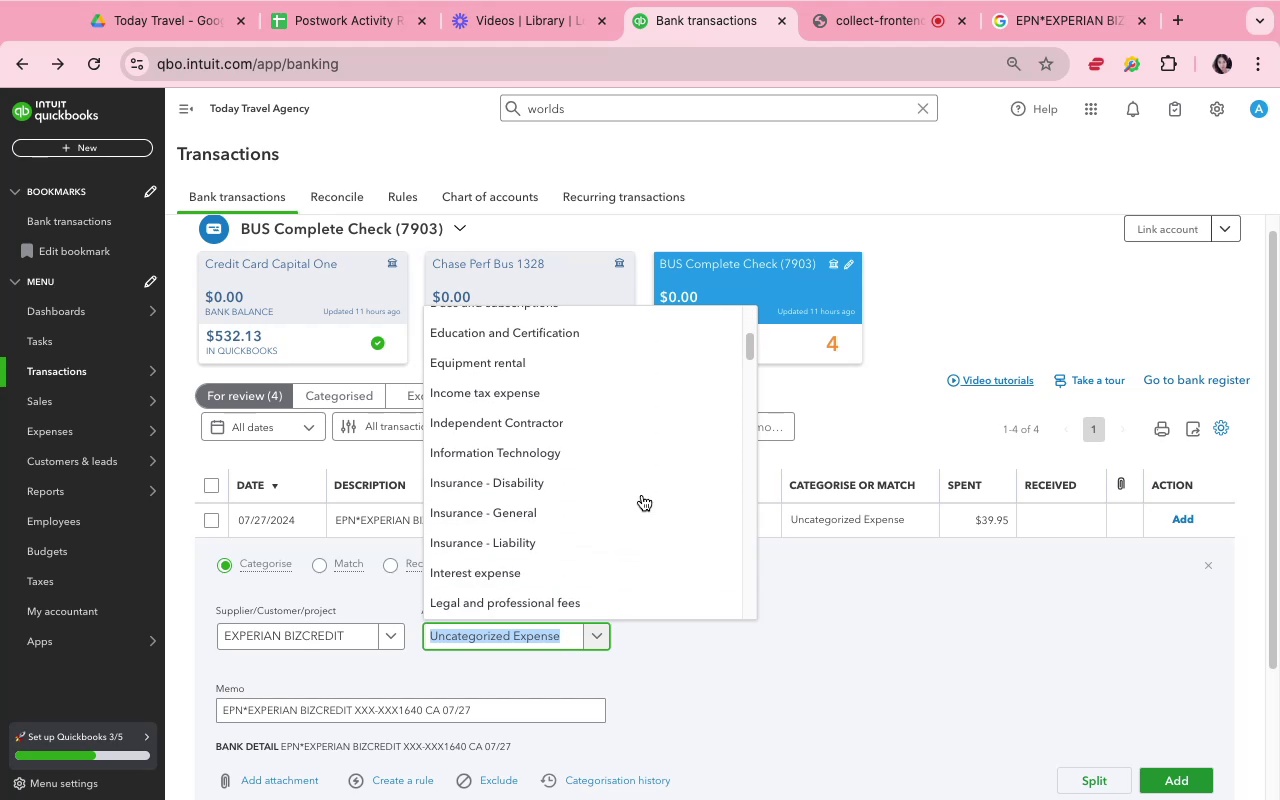 
scroll: coordinate [625, 559], scroll_direction: up, amount: 10.0
 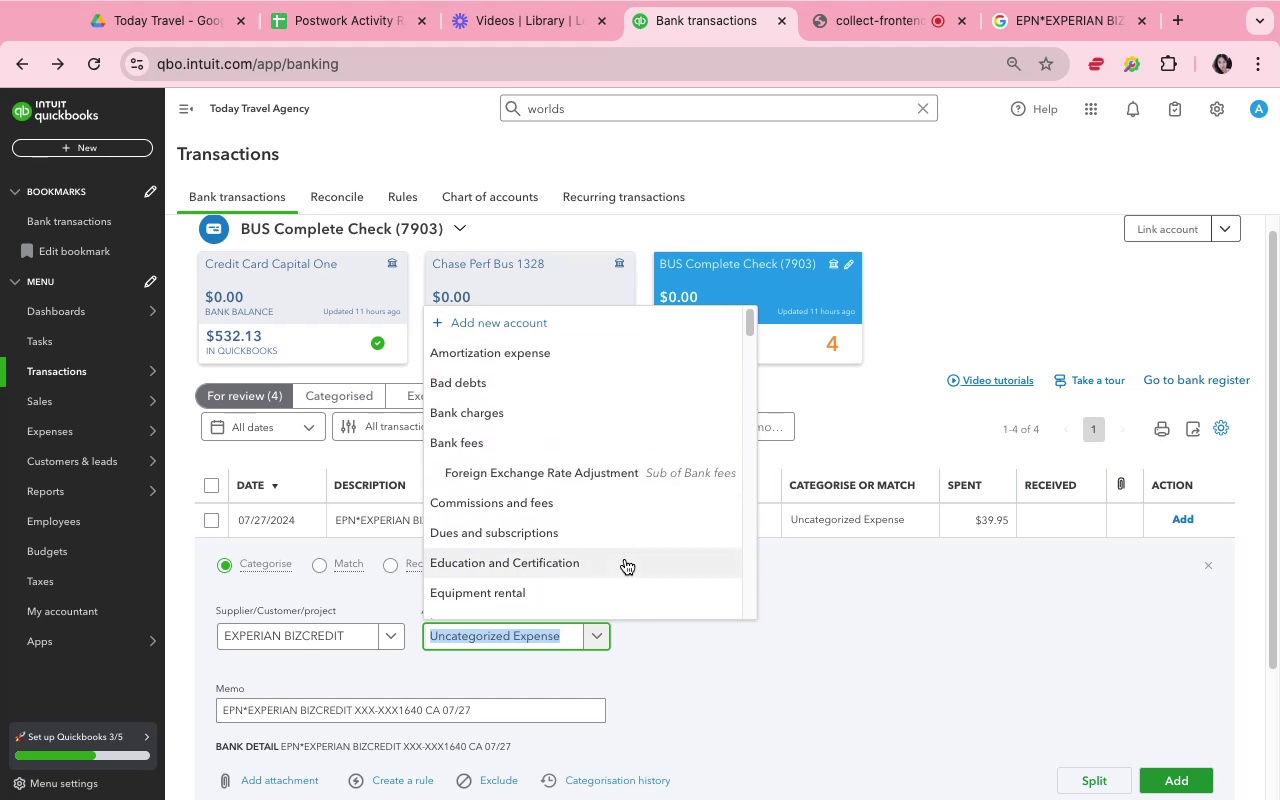 
scroll: coordinate [625, 558], scroll_direction: down, amount: 7.0
 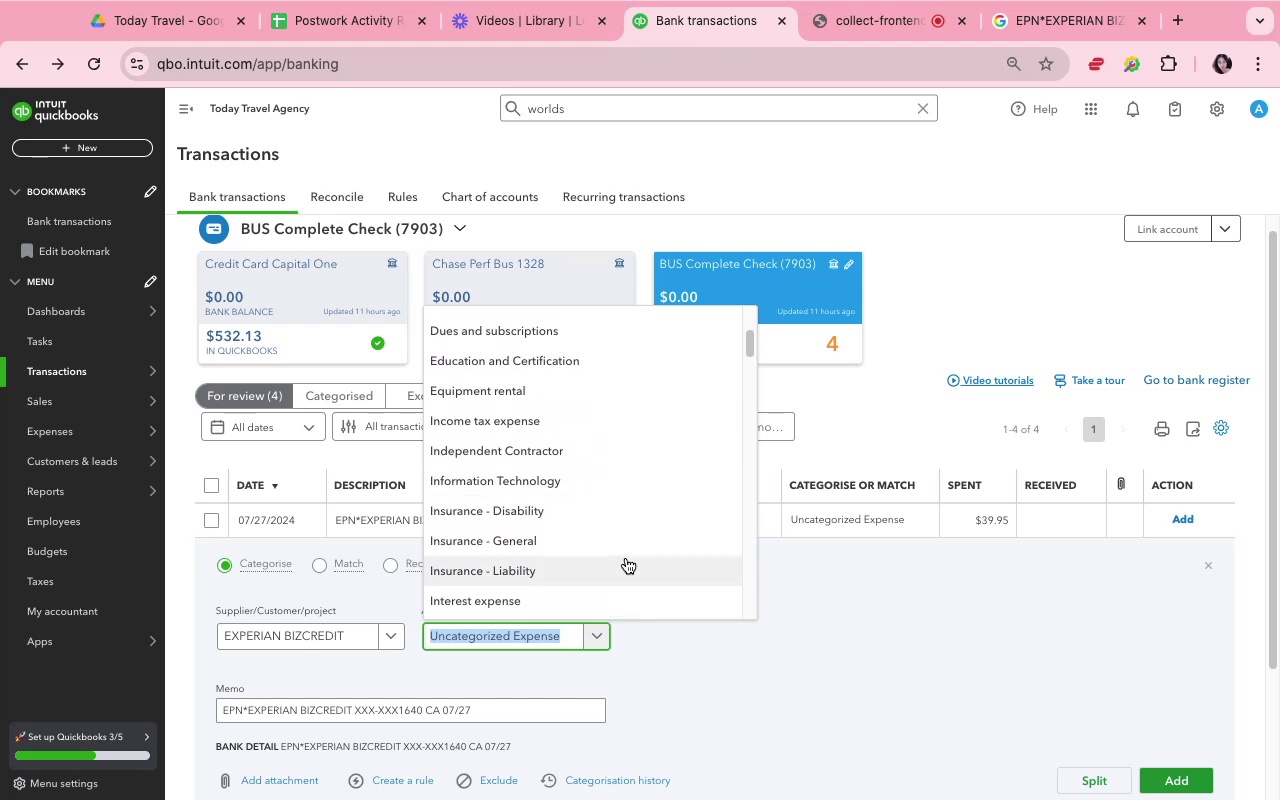 
type(fin)
key(Backspace)
key(Backspace)
key(Backspace)
 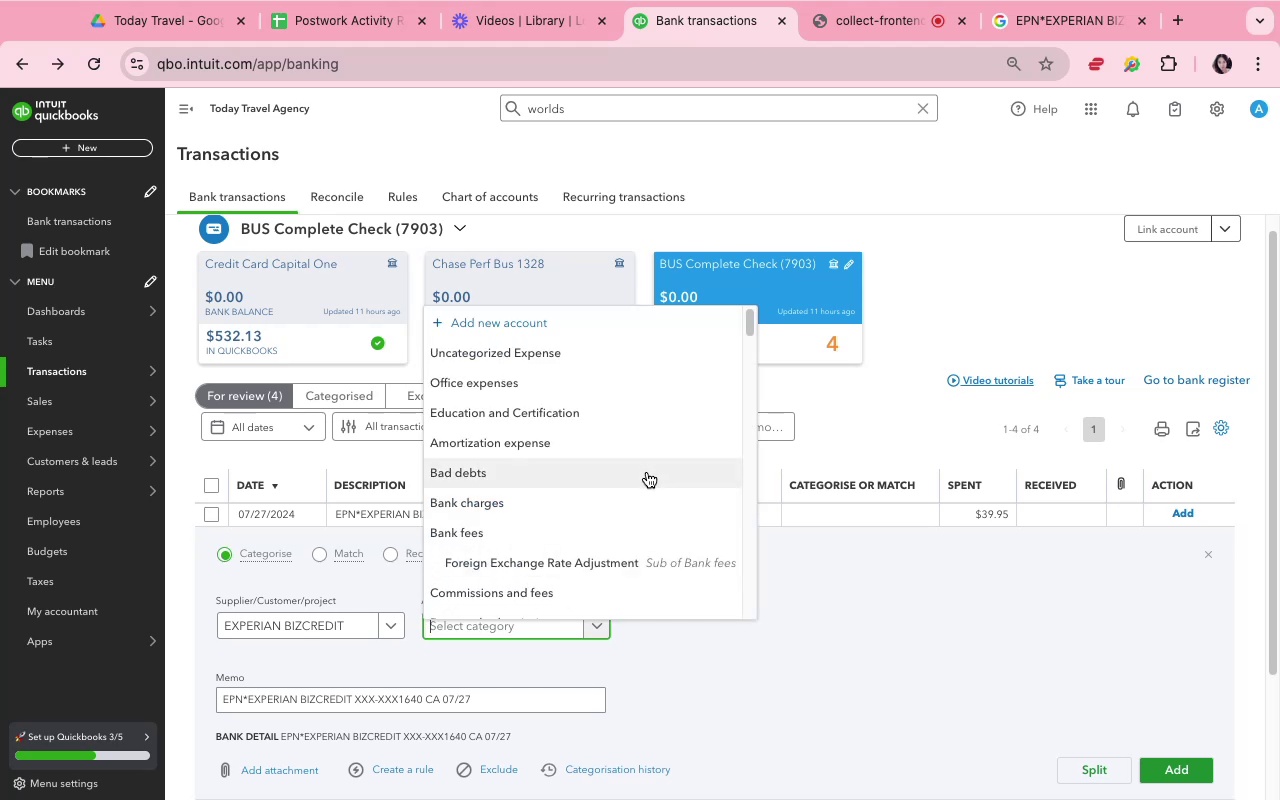 
scroll: coordinate [649, 477], scroll_direction: down, amount: 16.0
 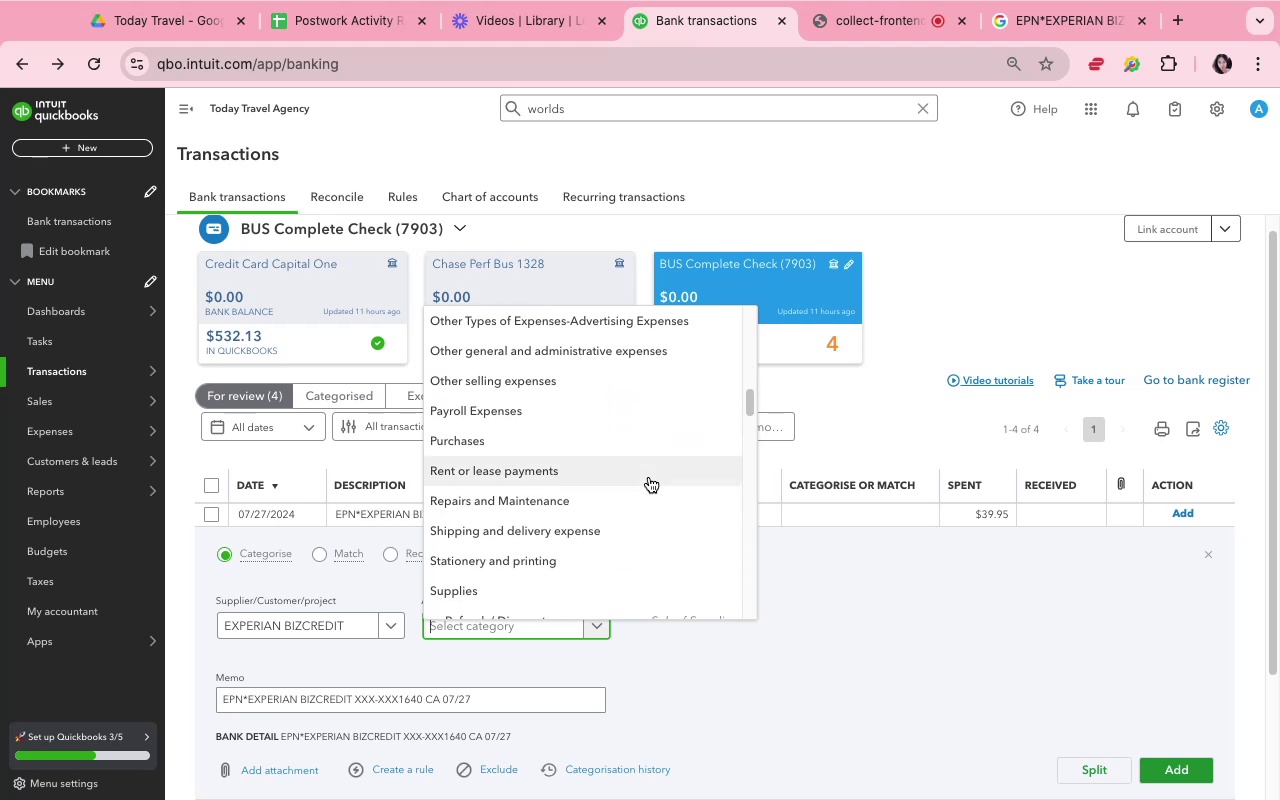 
scroll: coordinate [649, 477], scroll_direction: down, amount: 15.0
 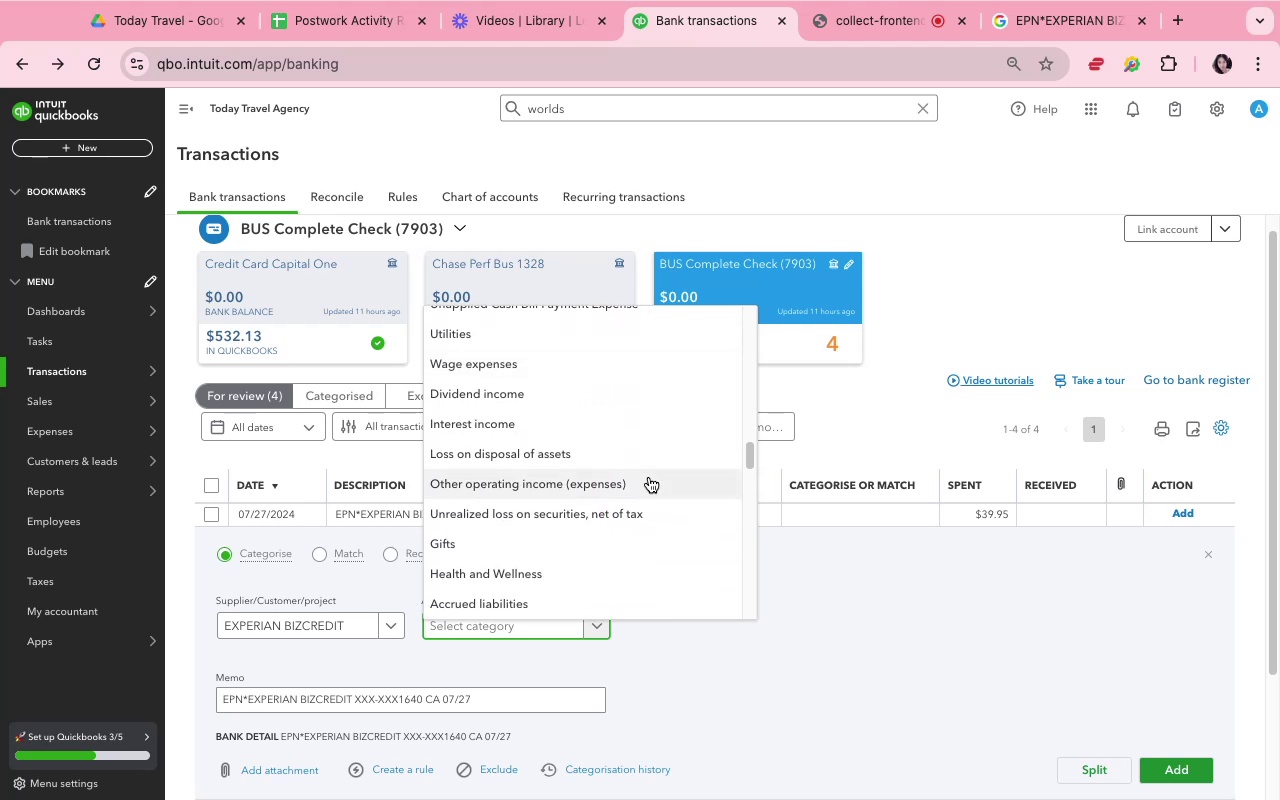 
wait(5.81)
 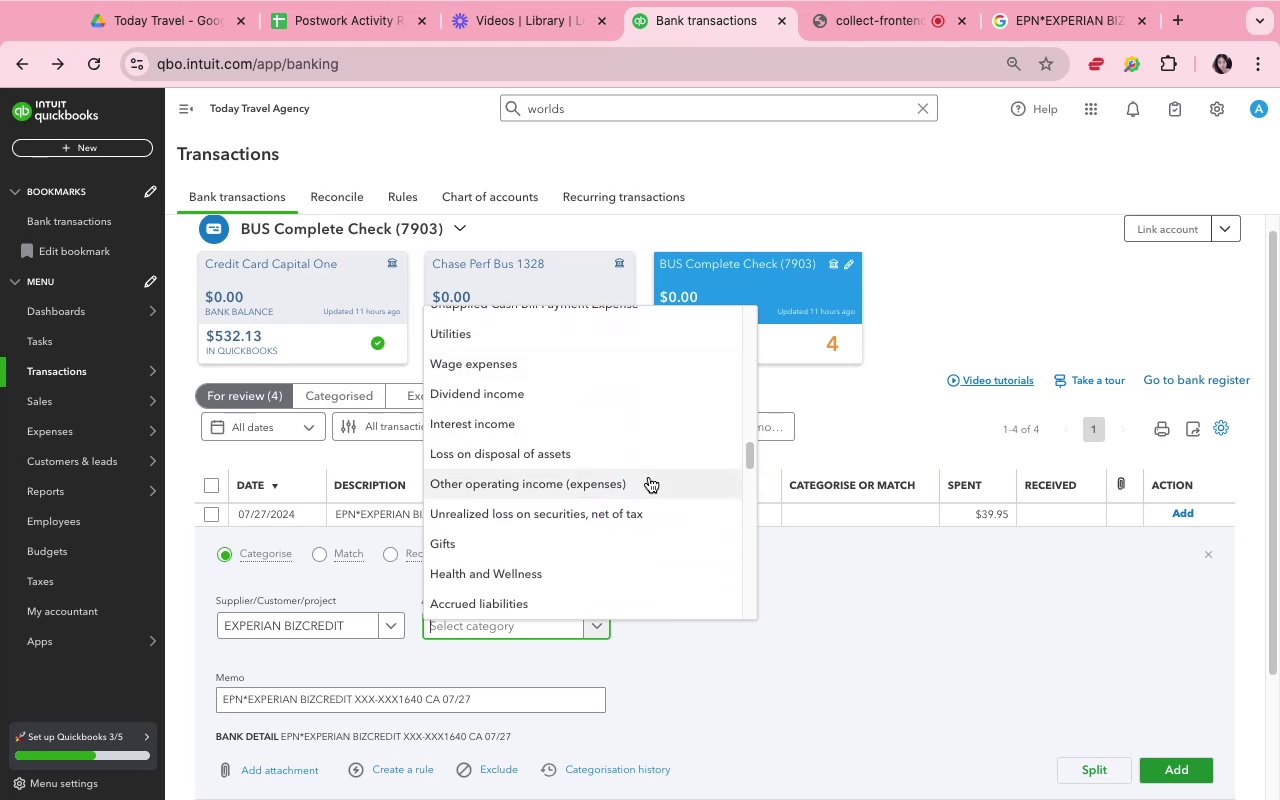 
scroll: coordinate [649, 477], scroll_direction: down, amount: 15.0
 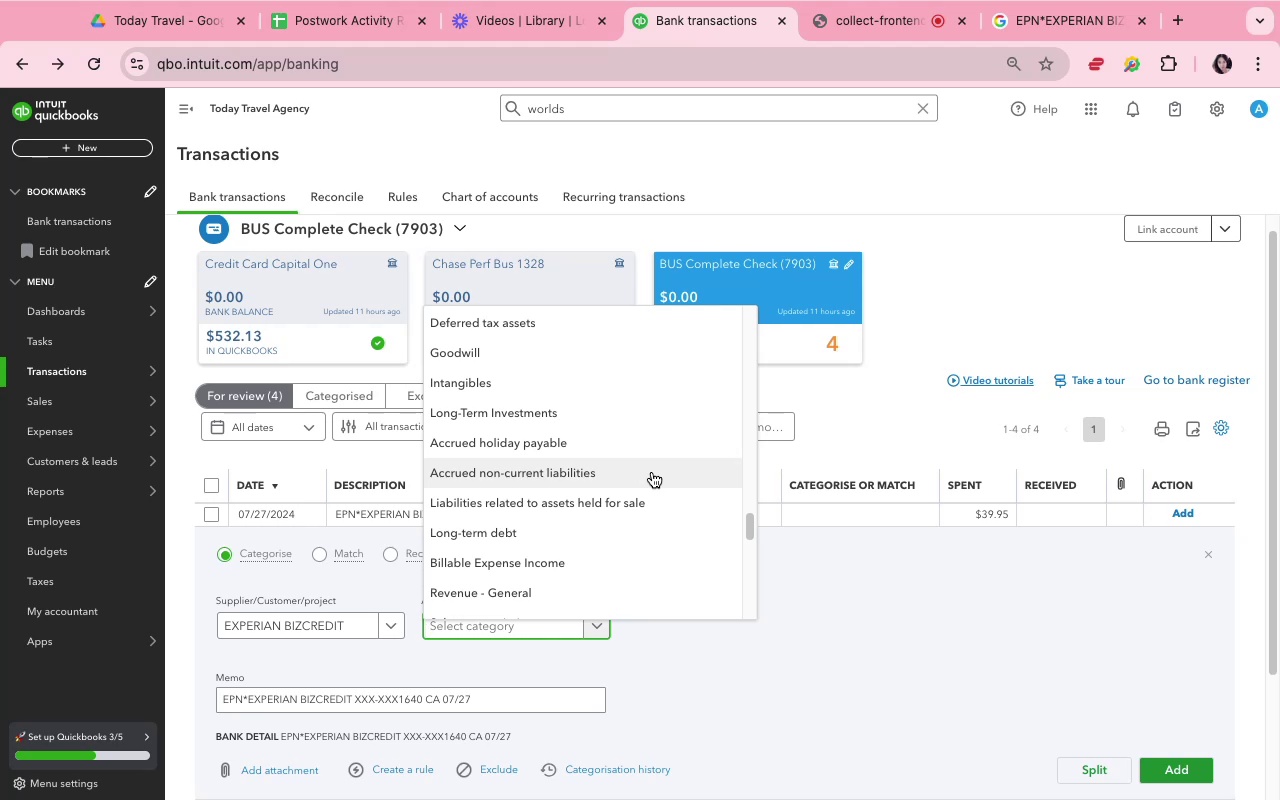 
scroll: coordinate [652, 472], scroll_direction: down, amount: 26.0
 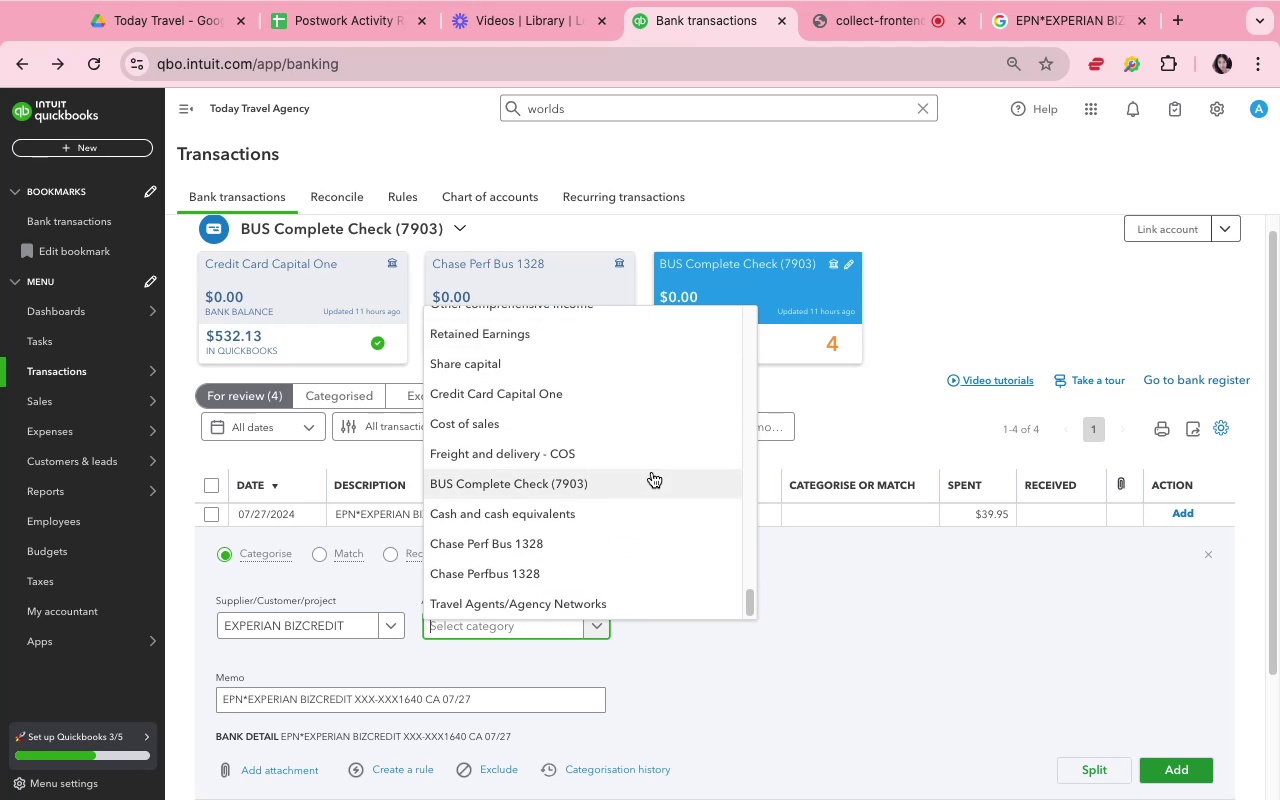 
scroll: coordinate [654, 472], scroll_direction: up, amount: 62.0
 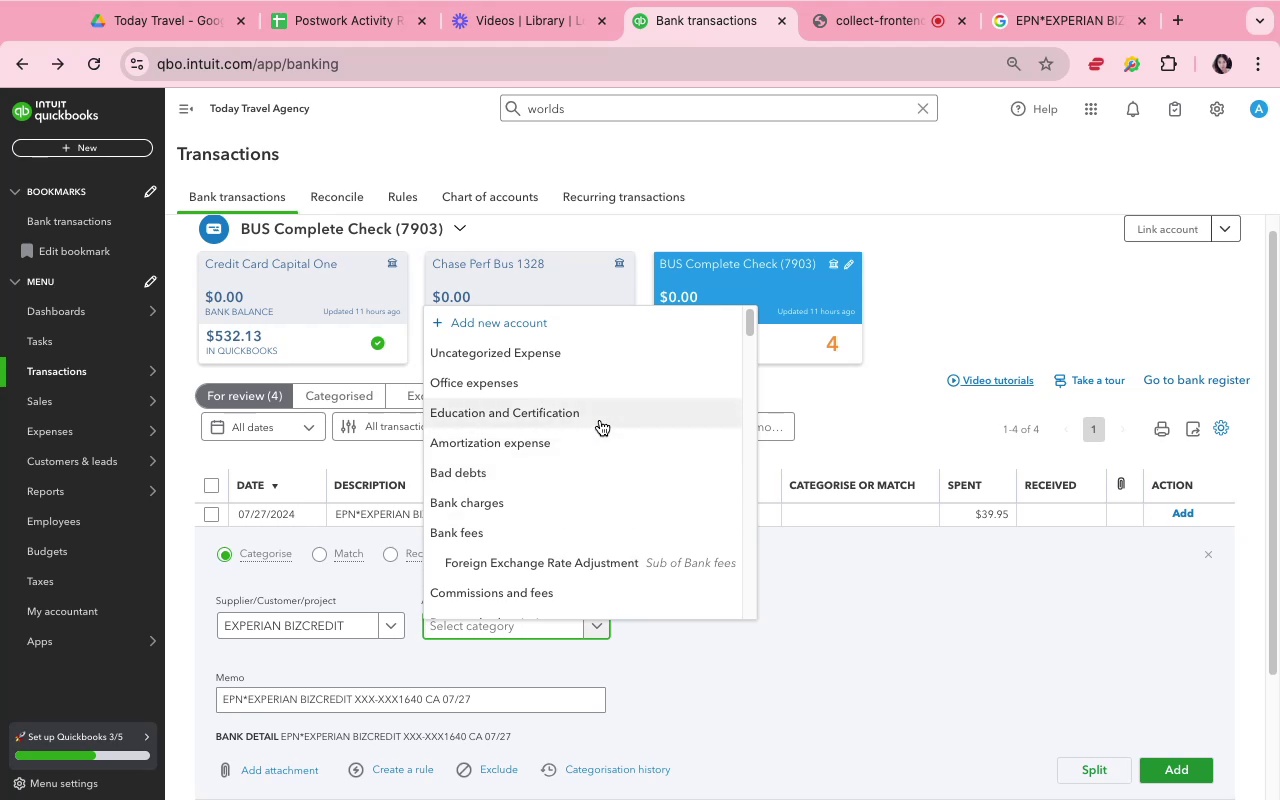 
wait(5.1)
 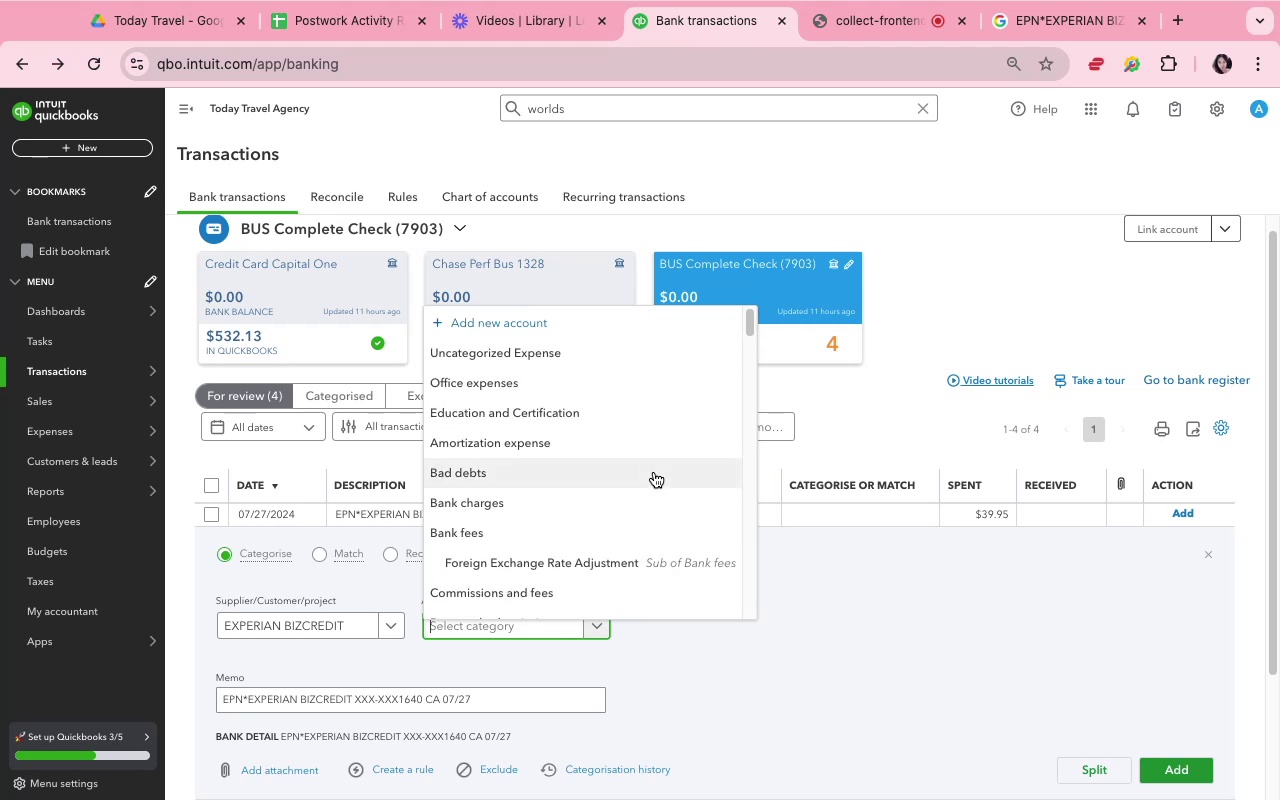 
scroll: coordinate [653, 537], scroll_direction: down, amount: 8.0
 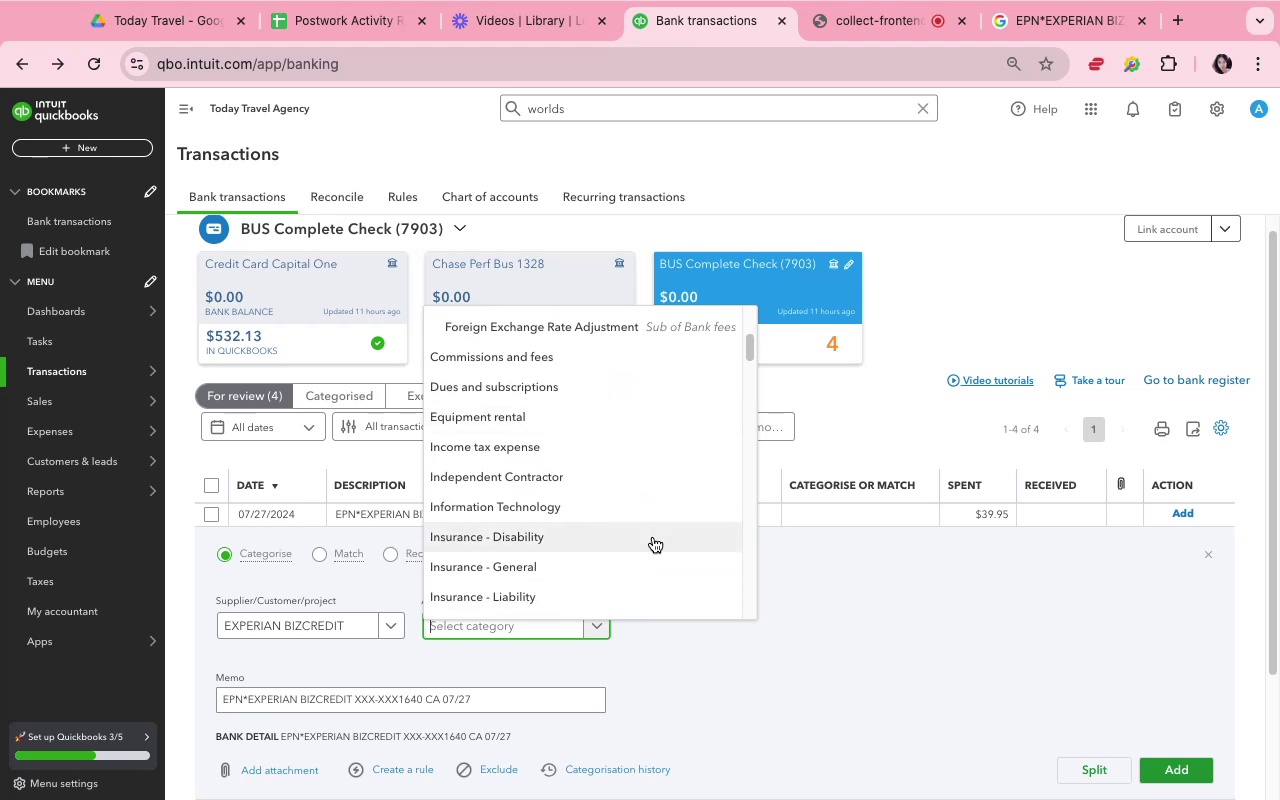 
scroll: coordinate [654, 535], scroll_direction: up, amount: 48.0
 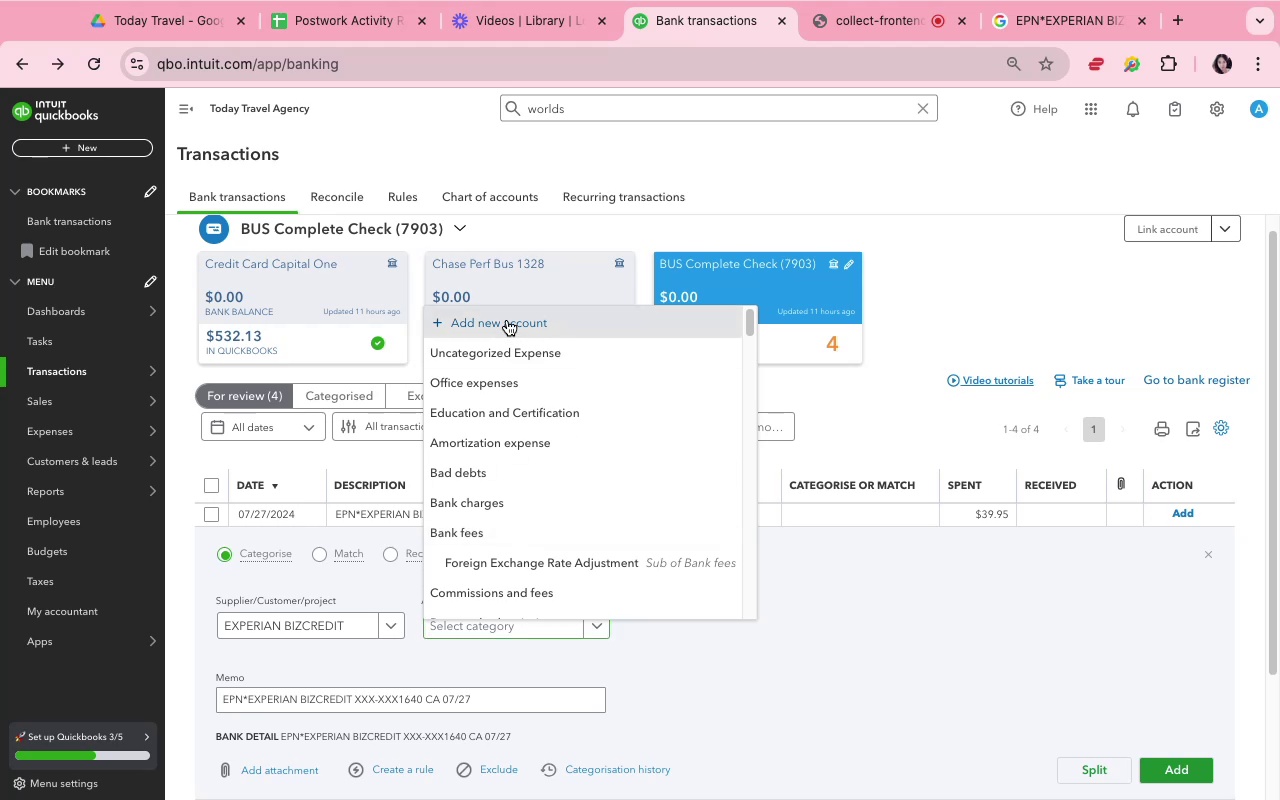 
left_click([507, 320])
 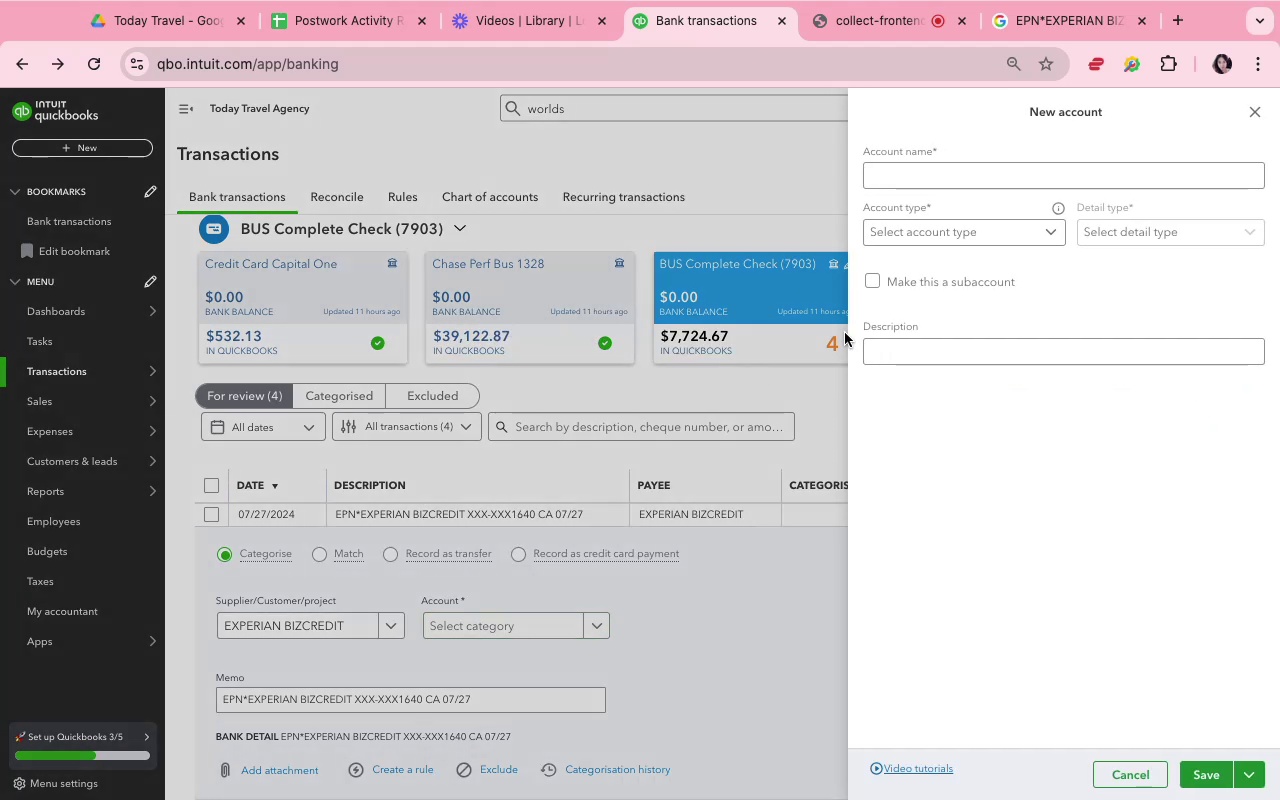 
left_click([897, 168])
 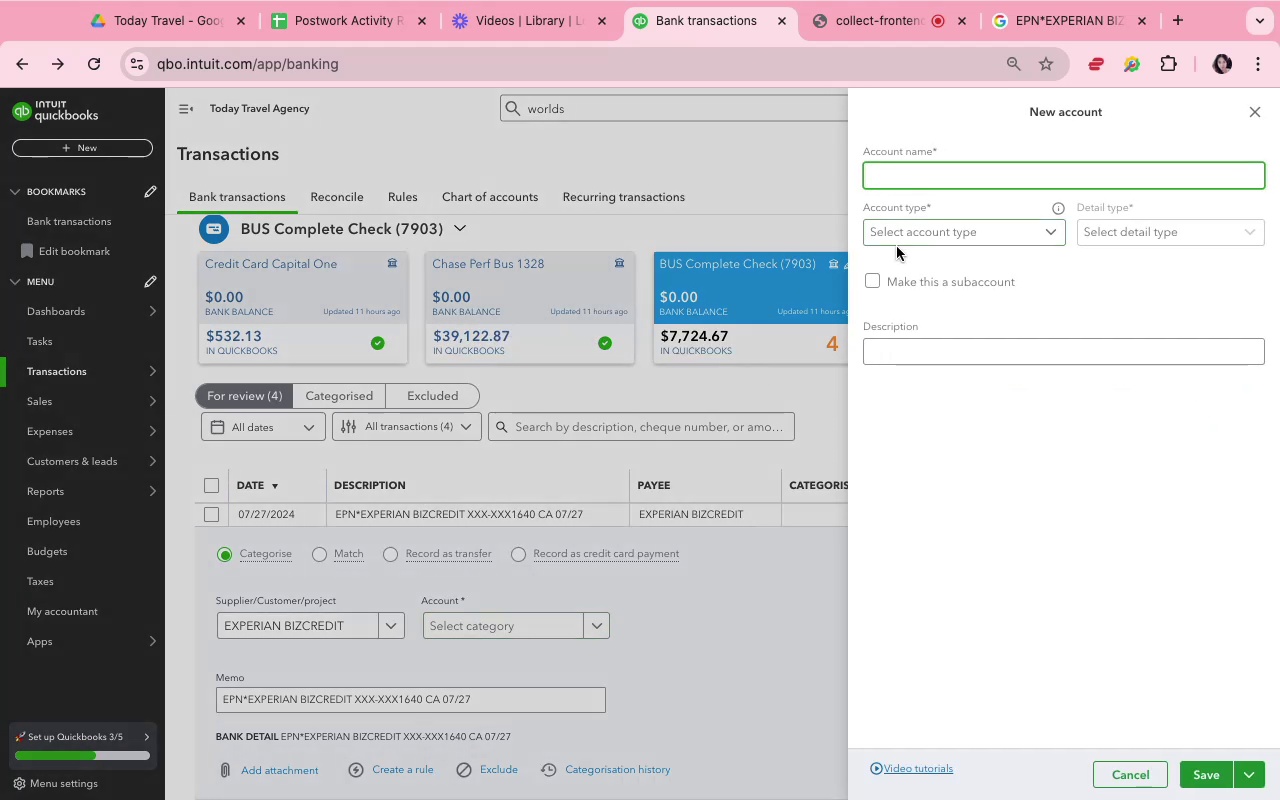 
left_click([1021, 28])
 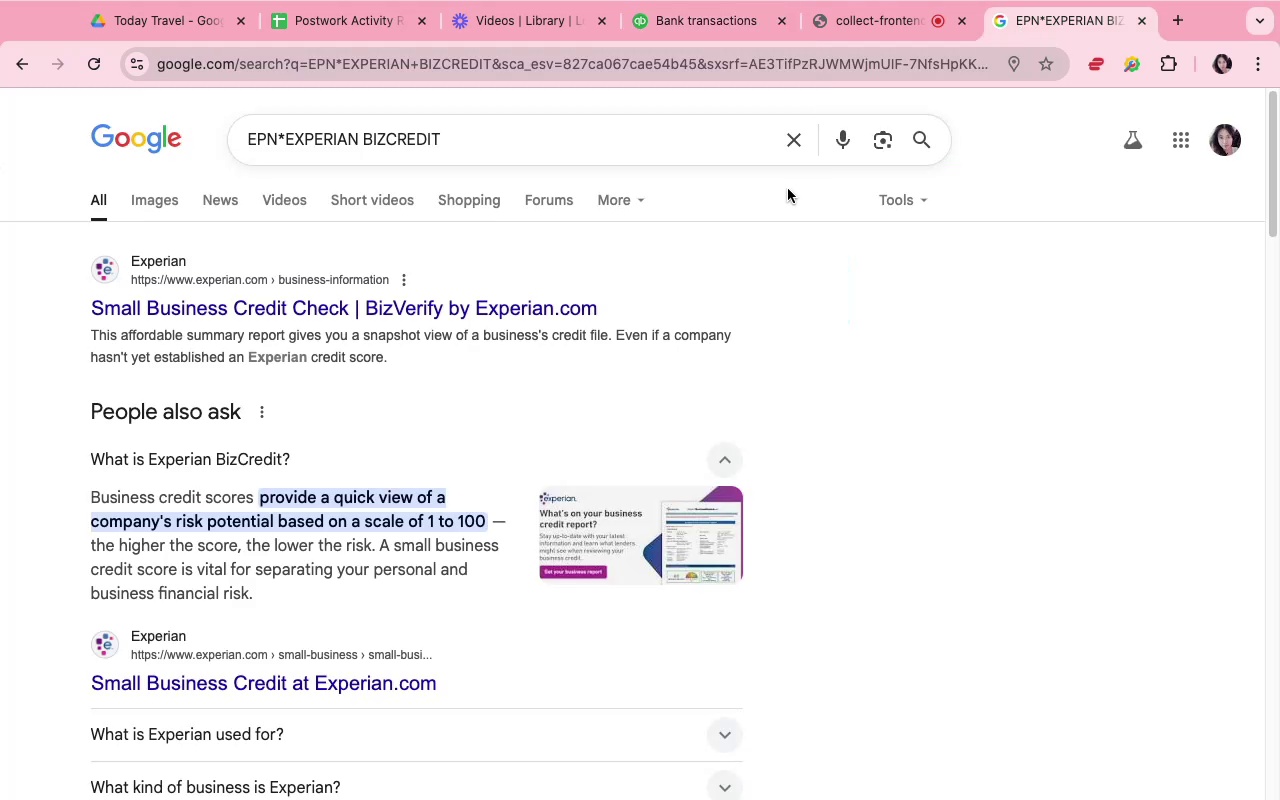 
scroll: coordinate [507, 512], scroll_direction: down, amount: 9.0
 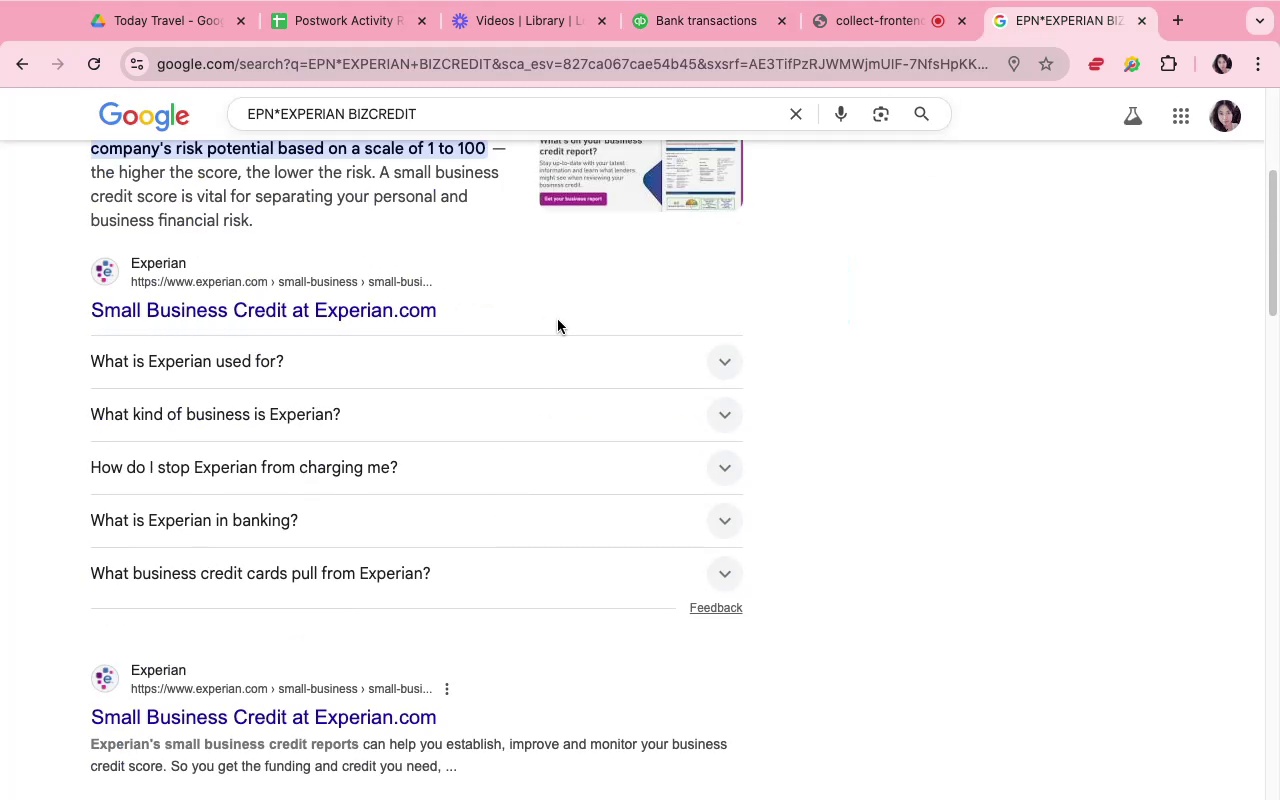 
left_click([576, 358])
 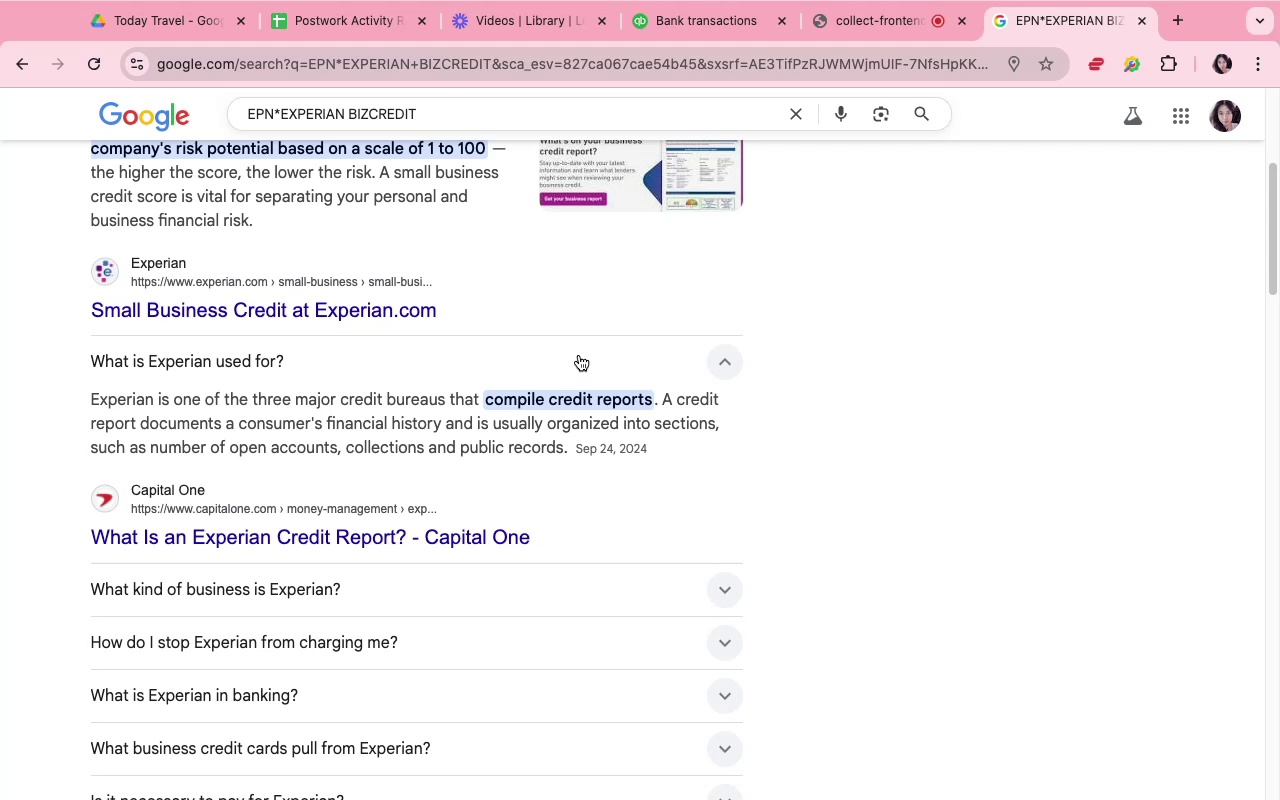 
wait(15.03)
 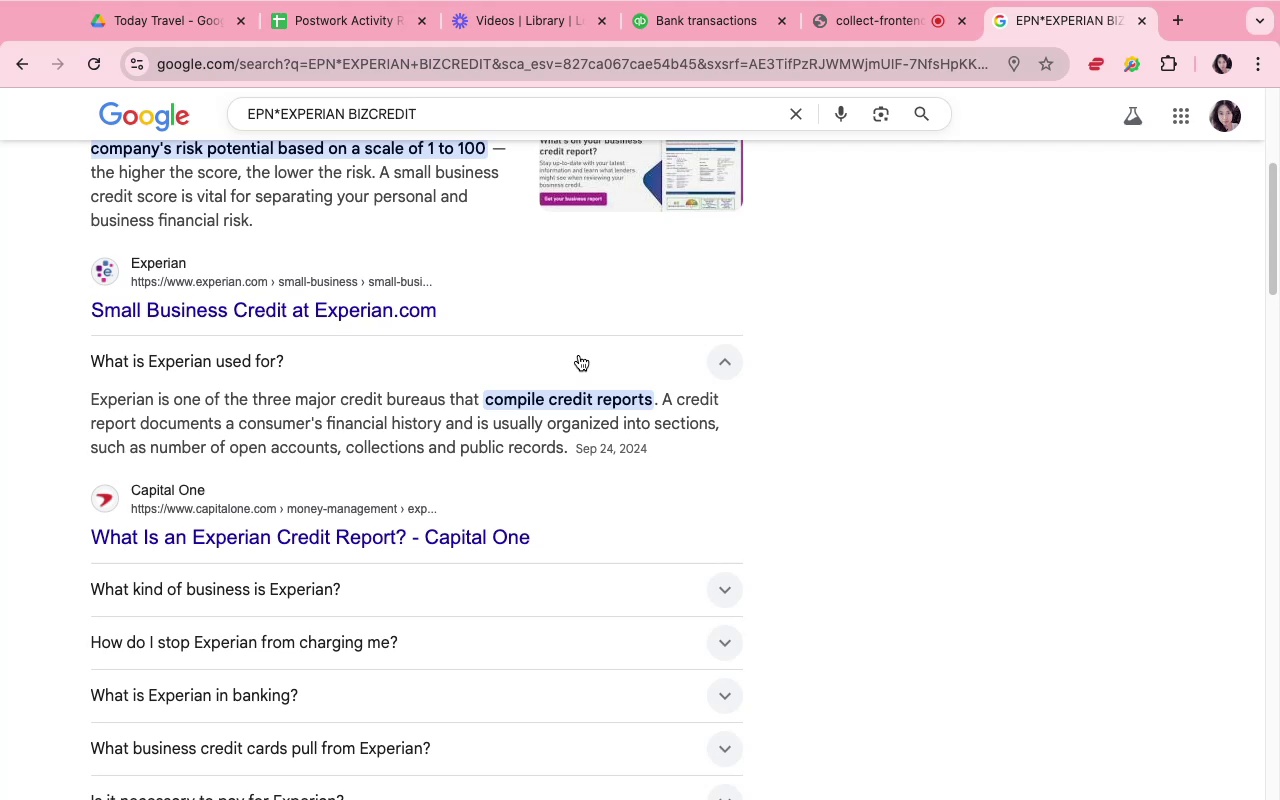 
left_click([862, 27])
 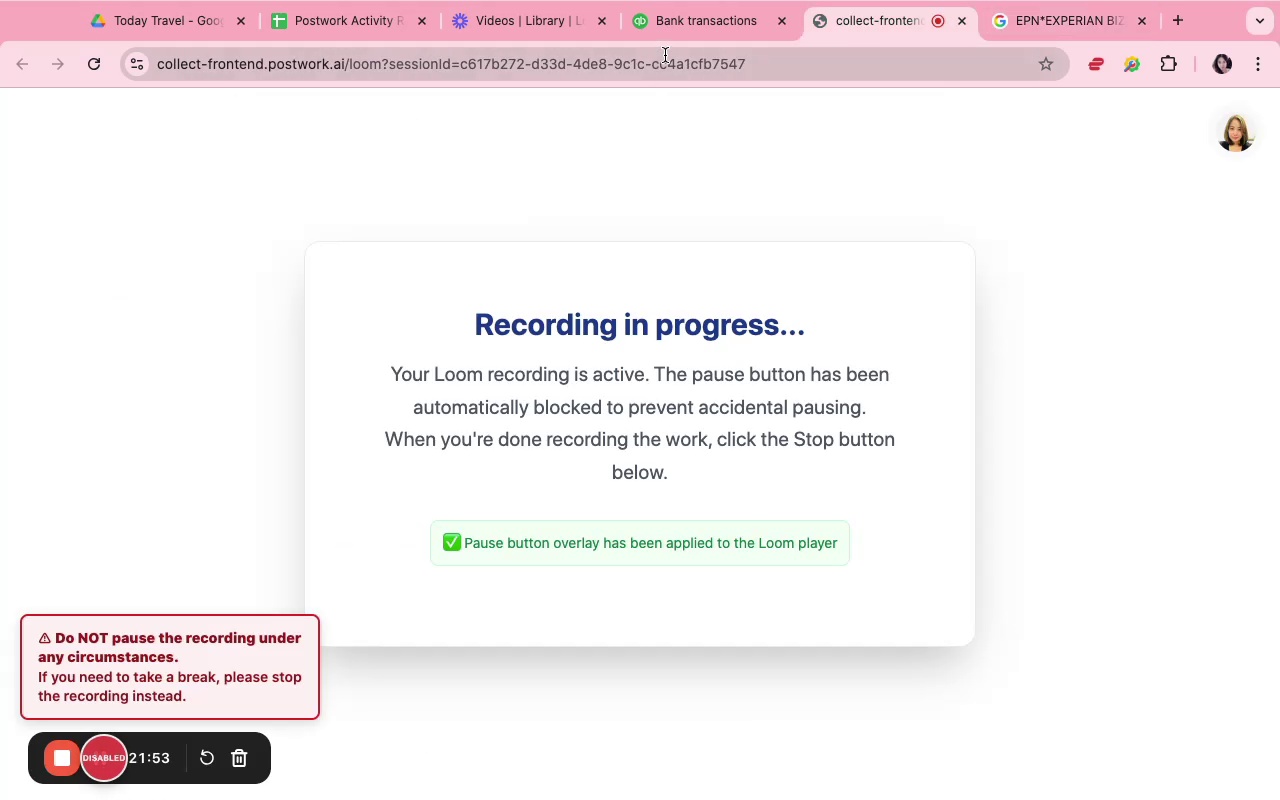 
left_click([662, 29])
 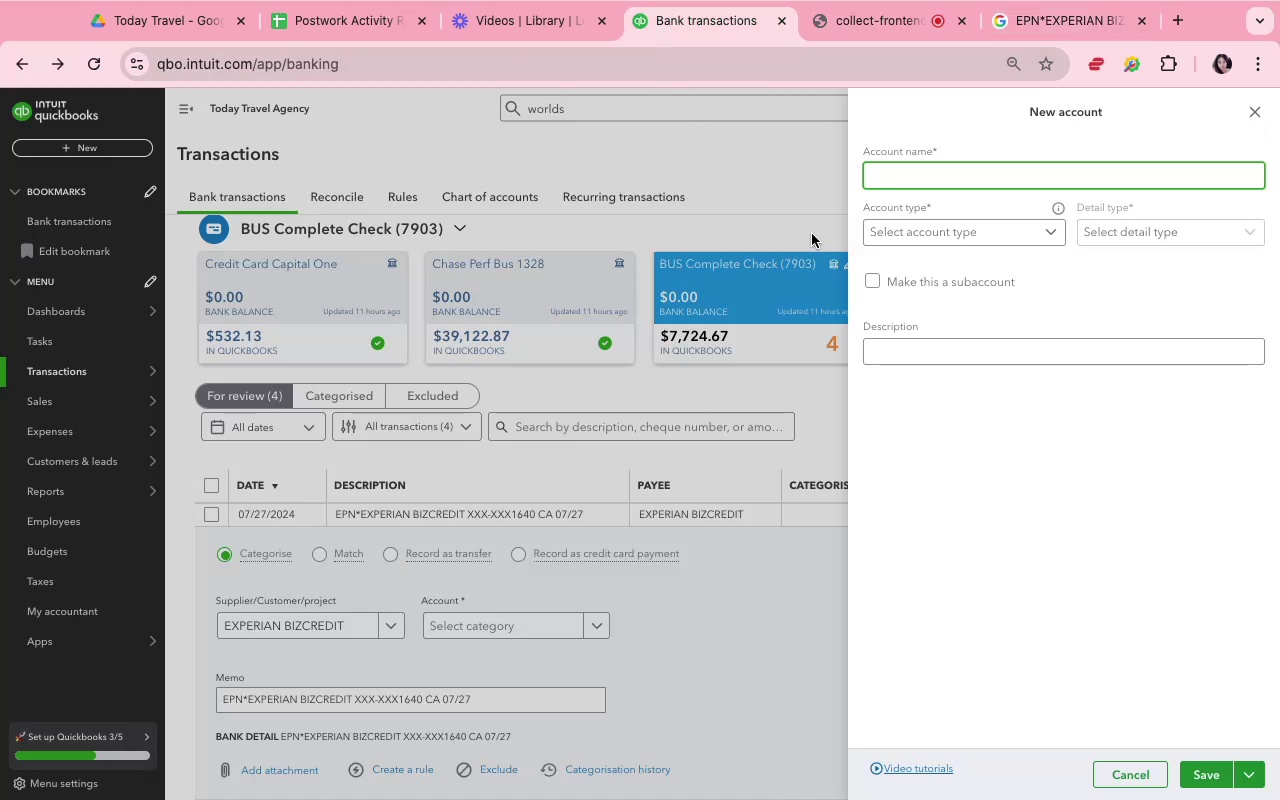 
wait(6.7)
 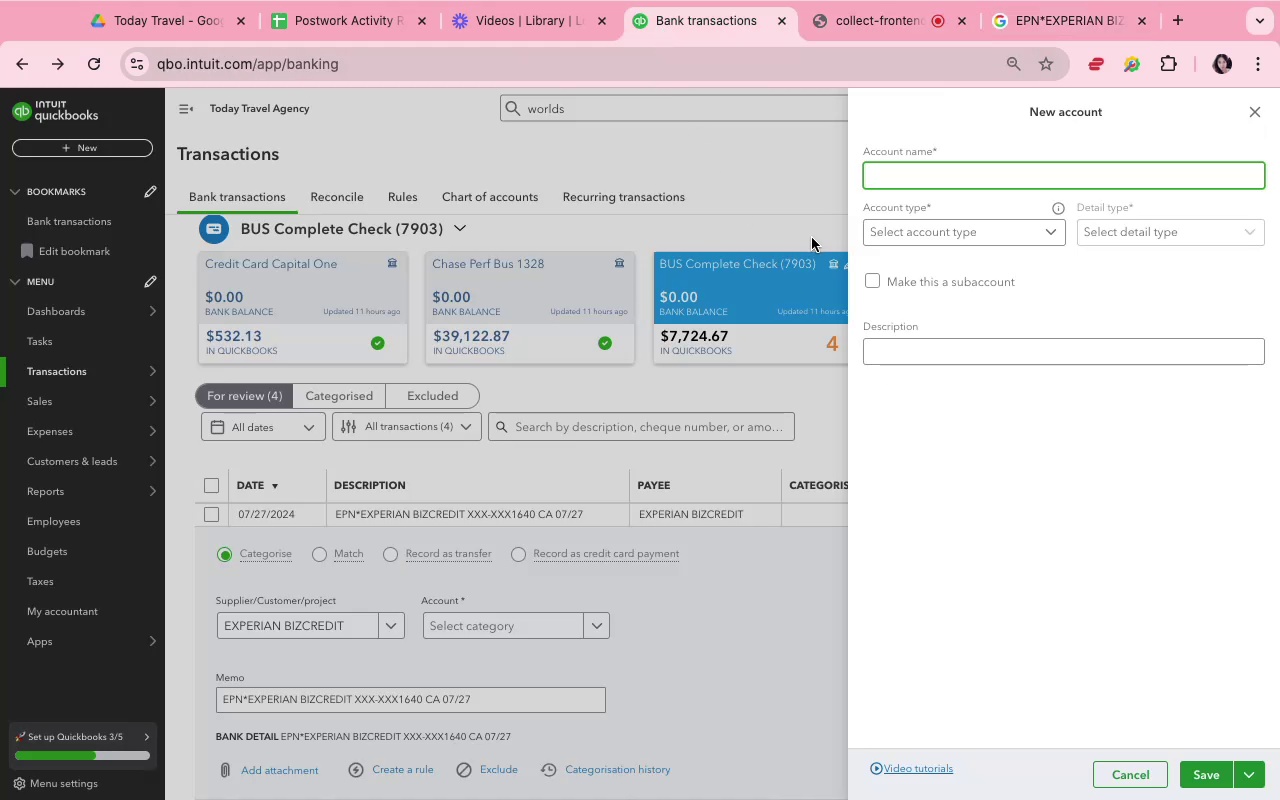 
type(Fi)
 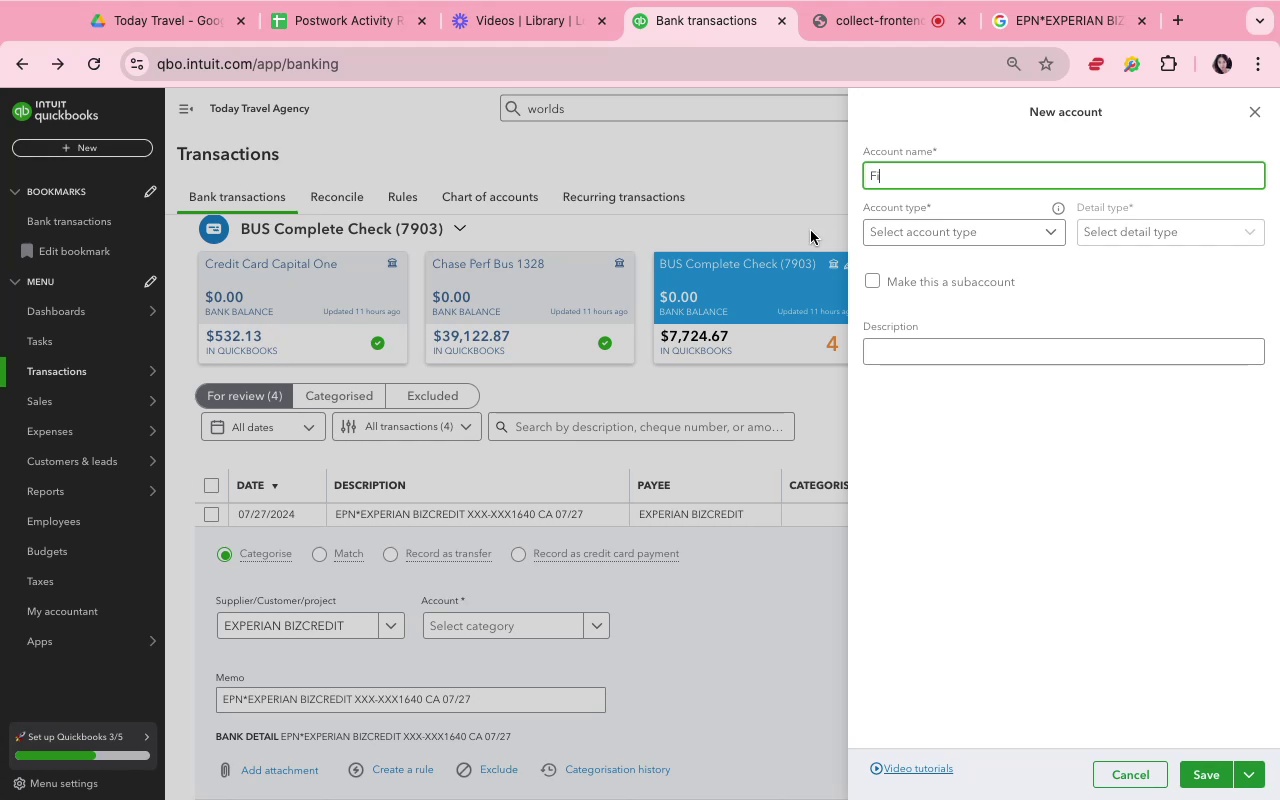 
type(nane )
 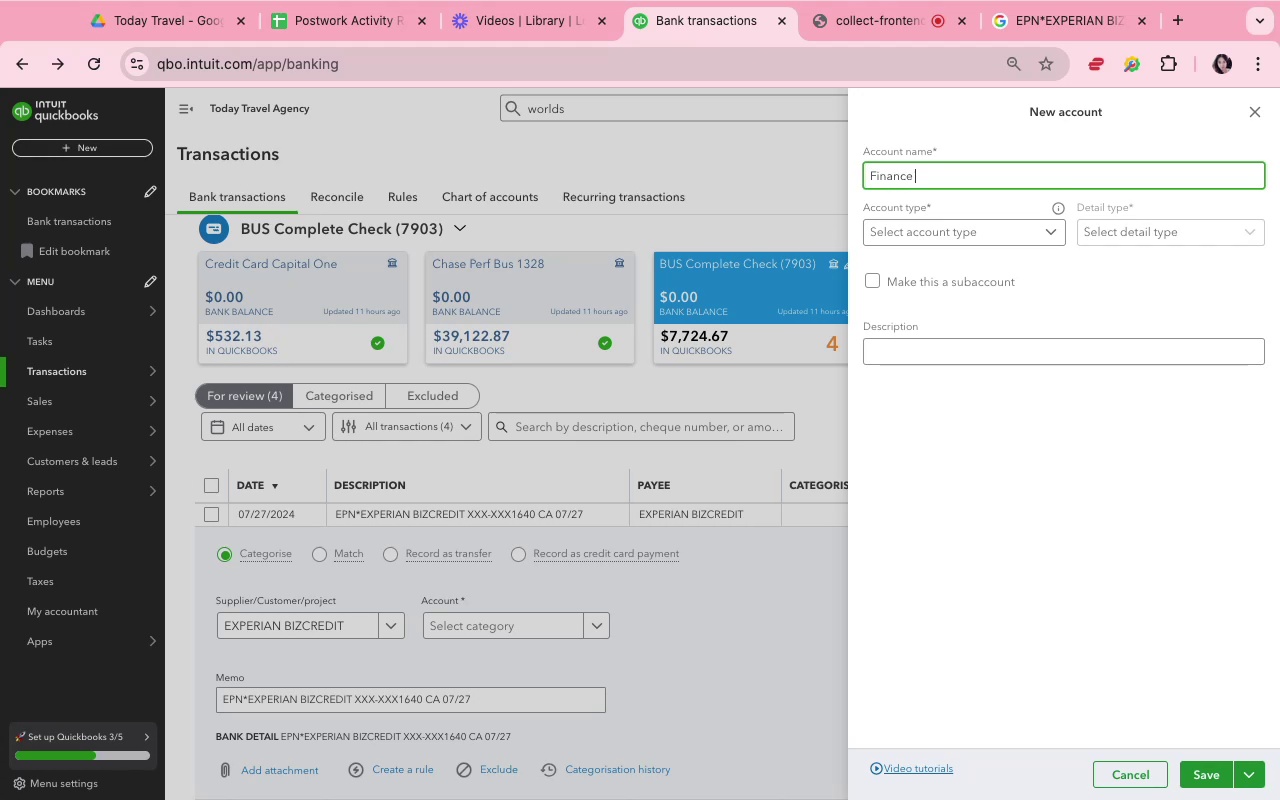 
hold_key(key=C, duration=0.43)
 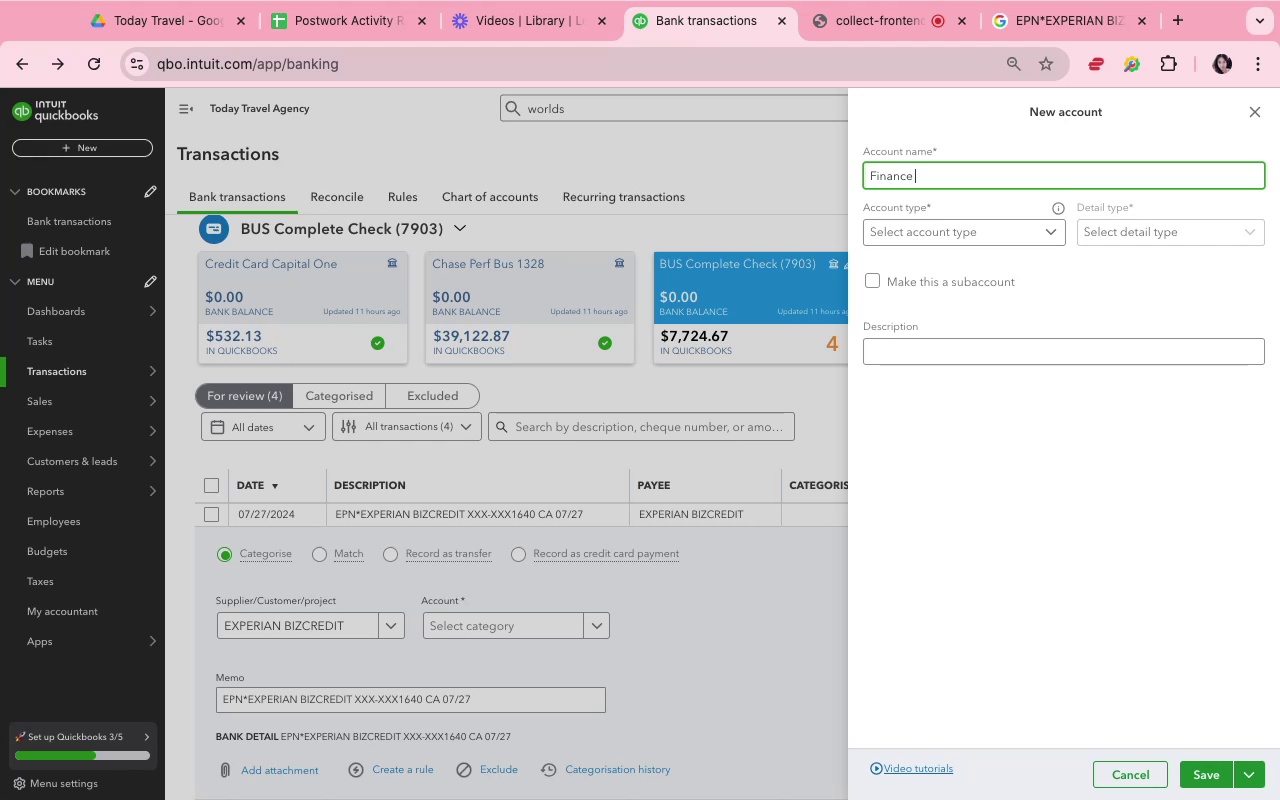 
wait(10.34)
 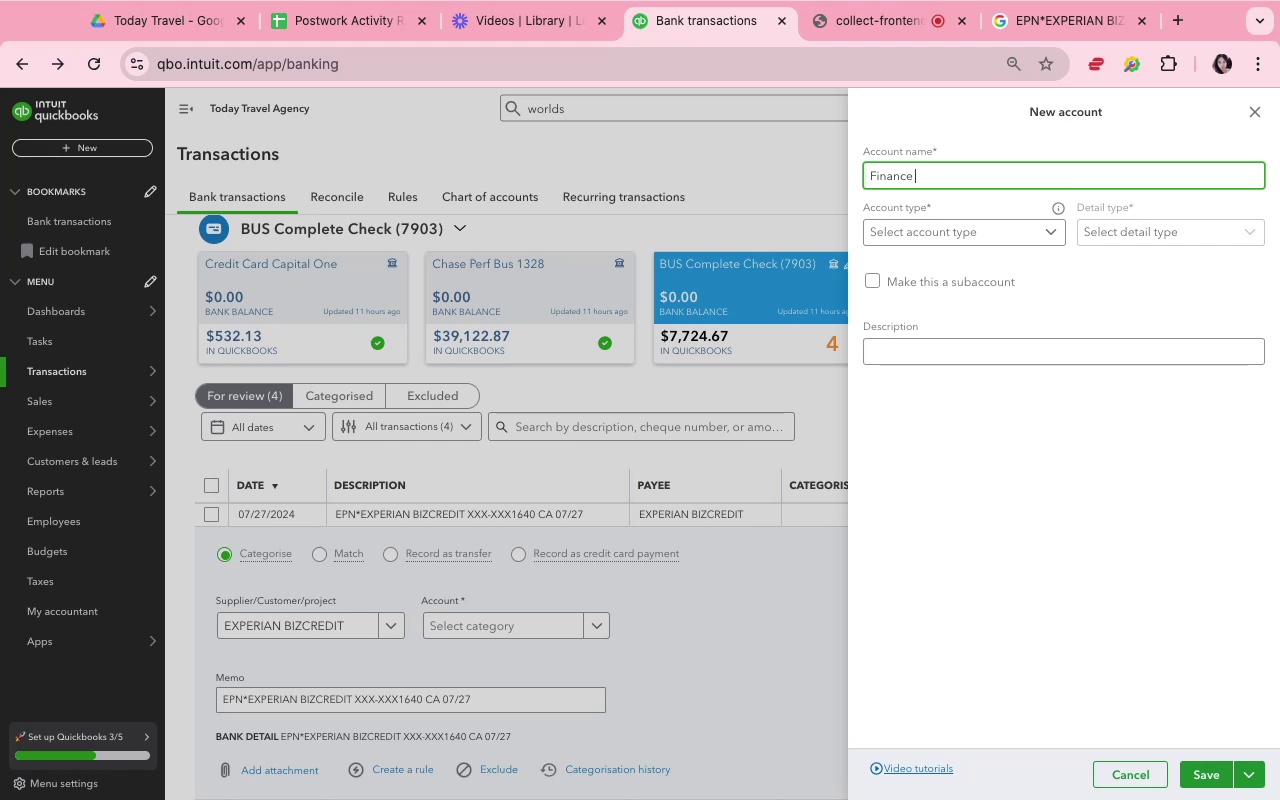 
hold_key(key=Backspace, duration=1.09)
 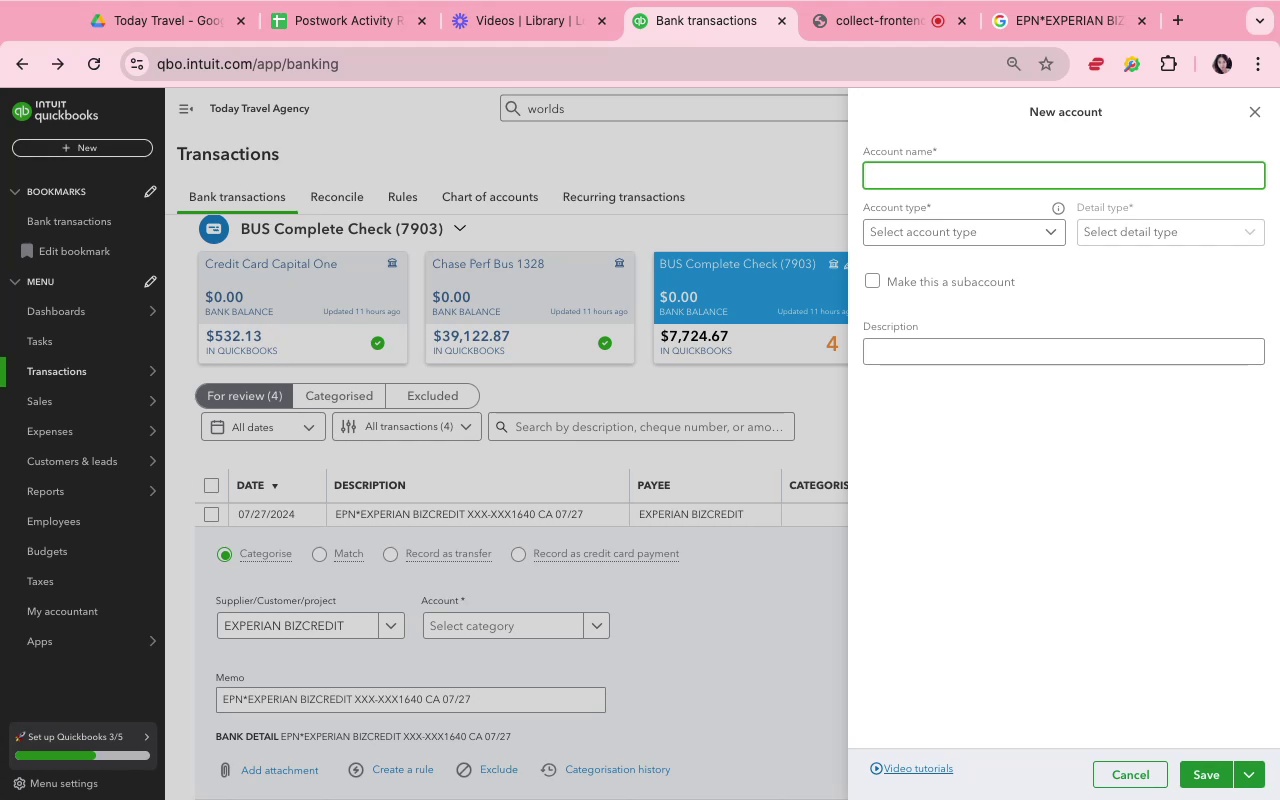 
type(Acco)
key(Backspace)
key(Backspace)
key(Backspace)
key(Backspace)
 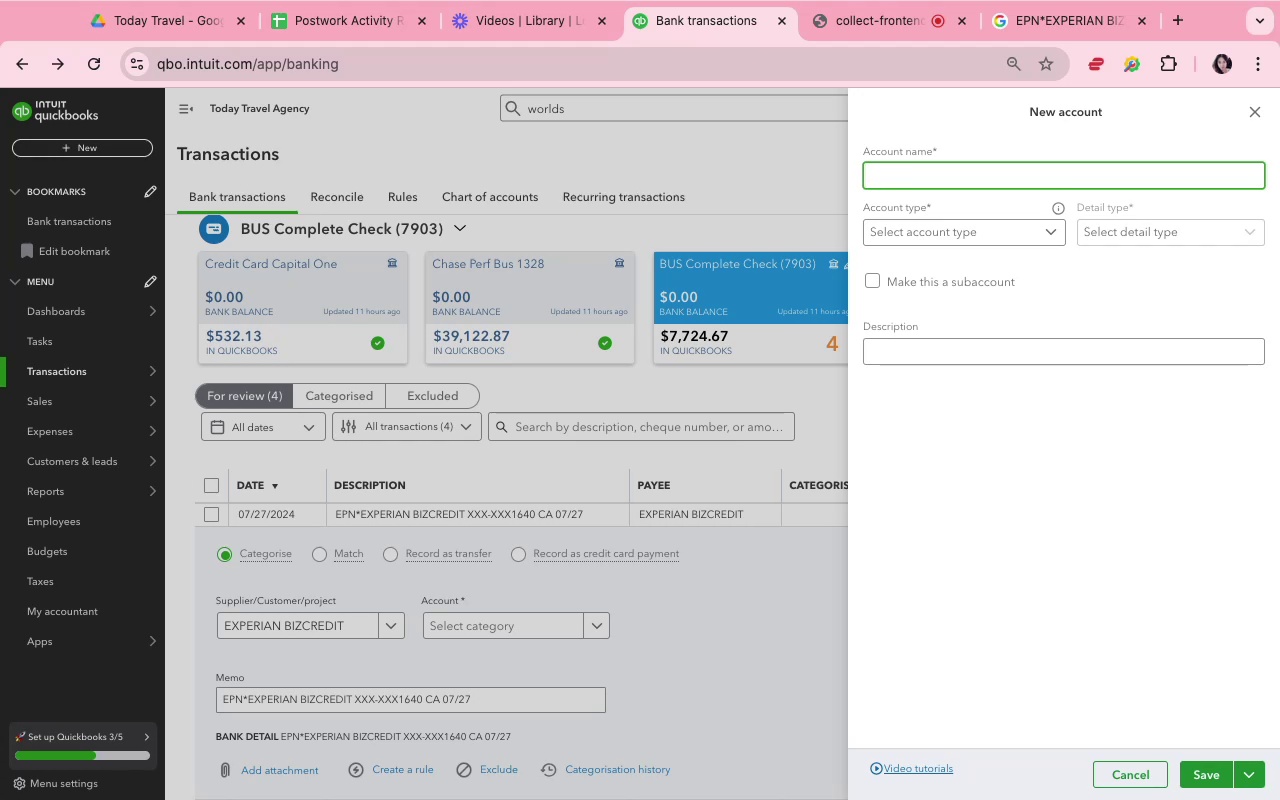 
left_click([727, 621])
 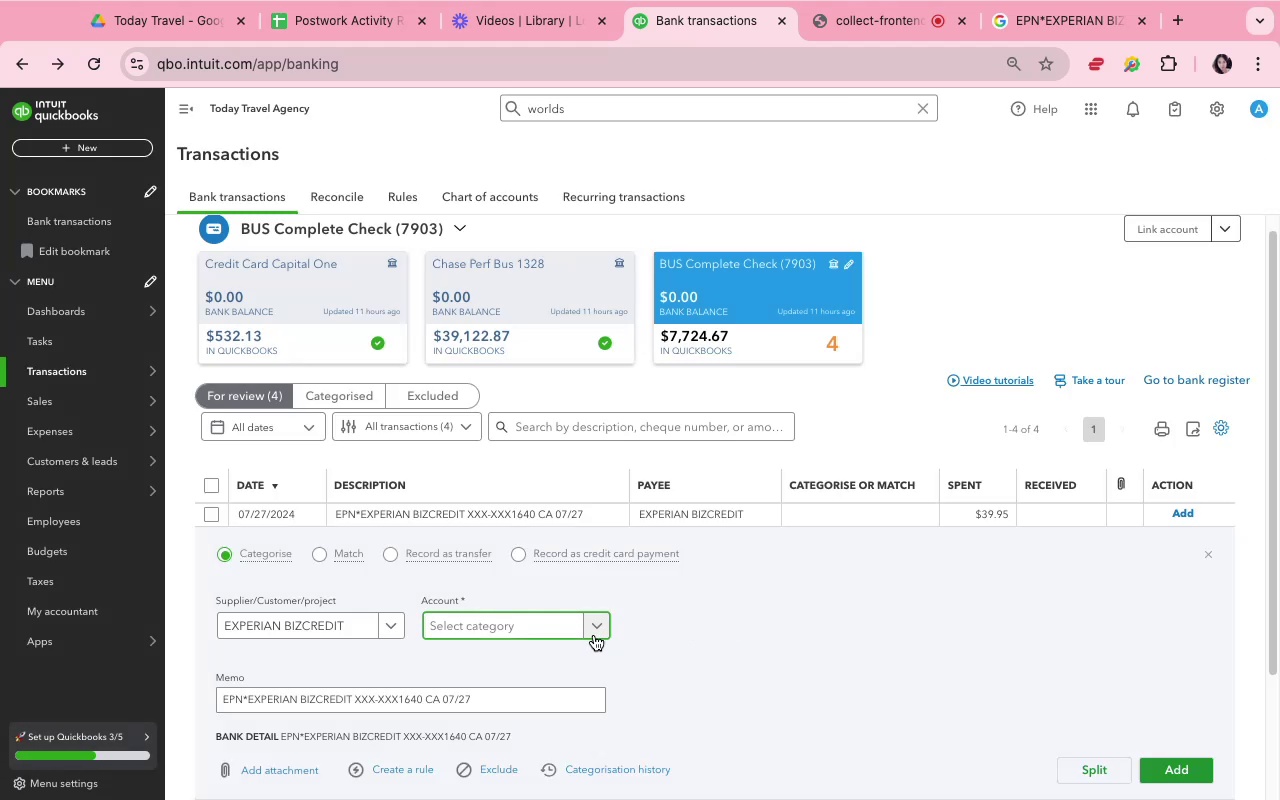 
left_click([588, 634])
 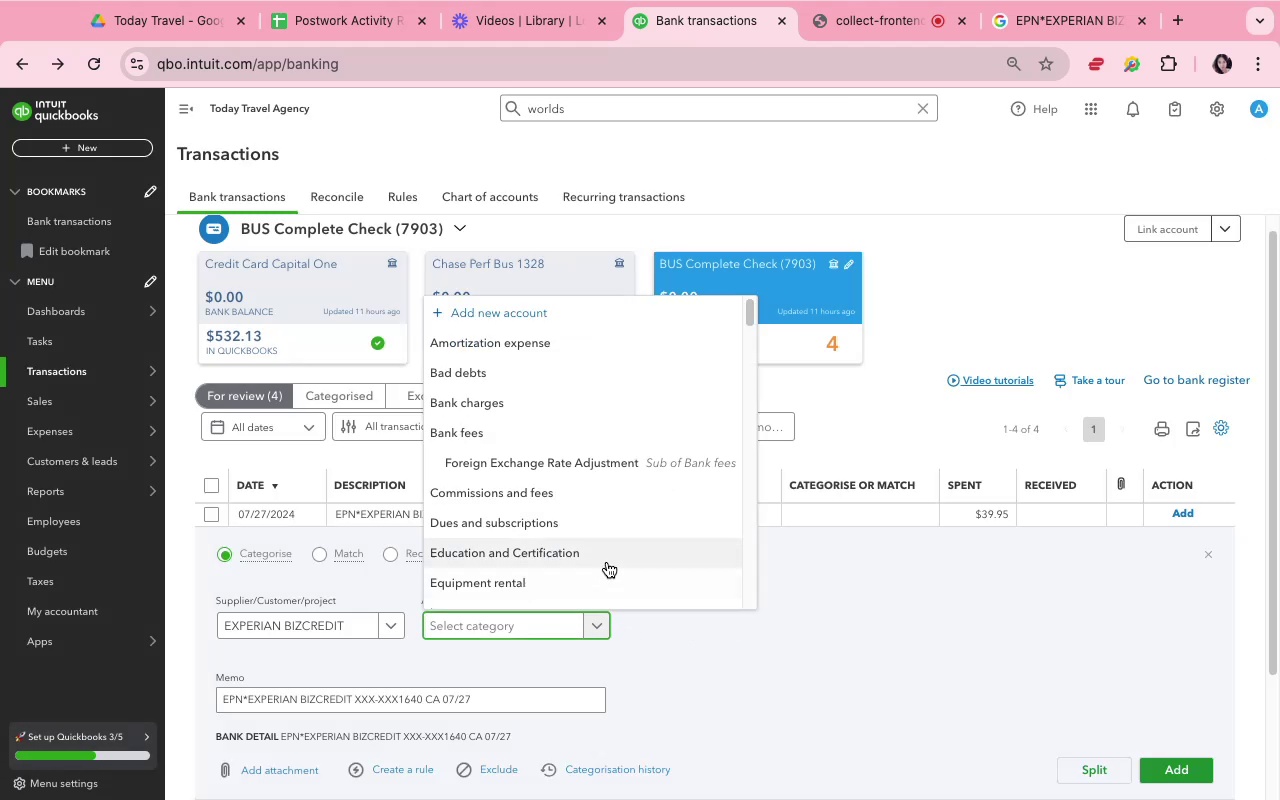 
scroll: coordinate [629, 532], scroll_direction: down, amount: 8.0
 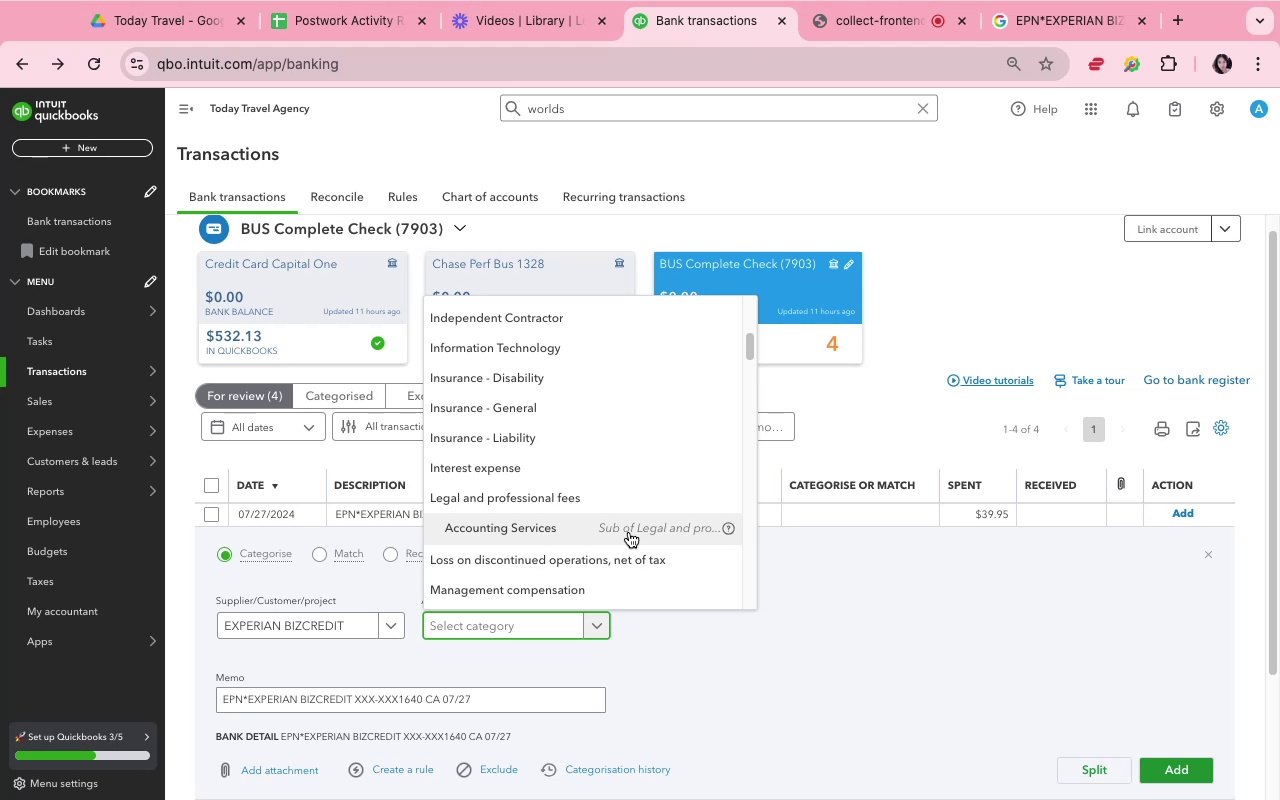 
wait(7.22)
 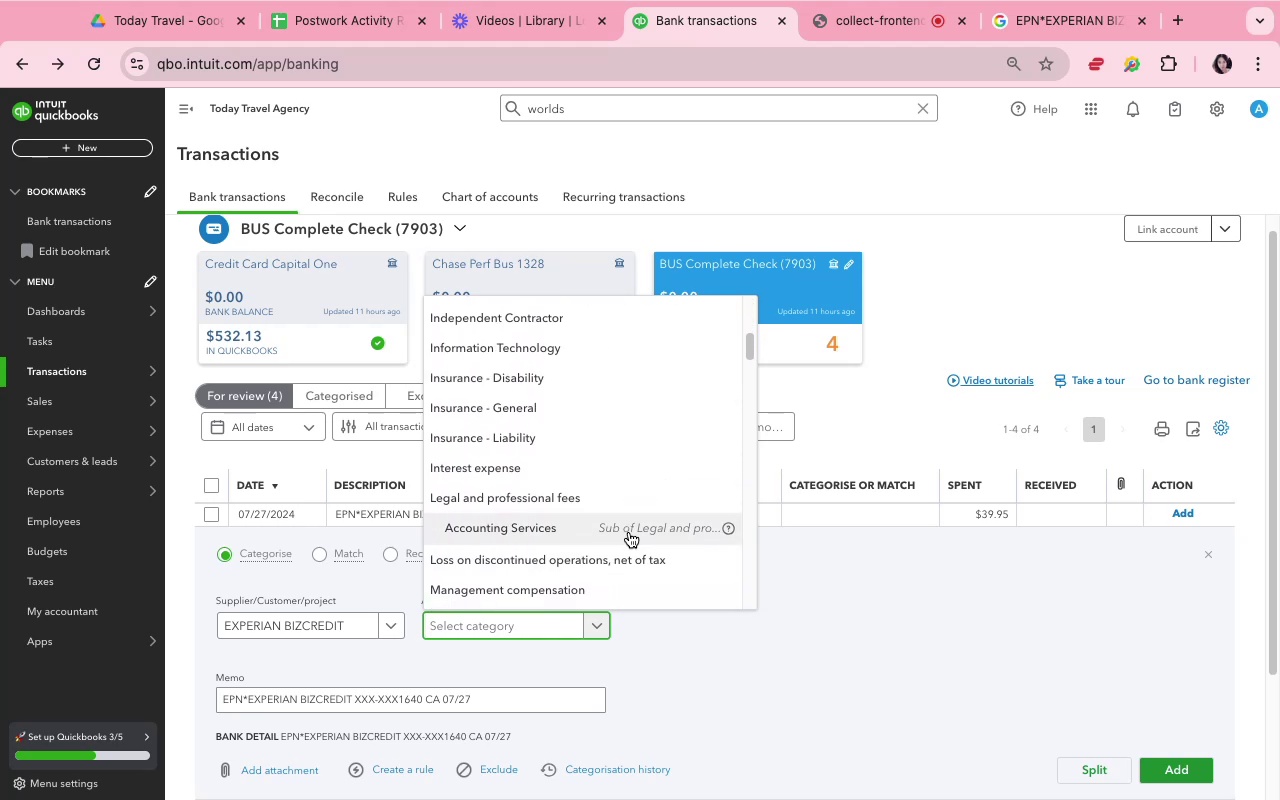 
scroll: coordinate [629, 532], scroll_direction: down, amount: 4.0
 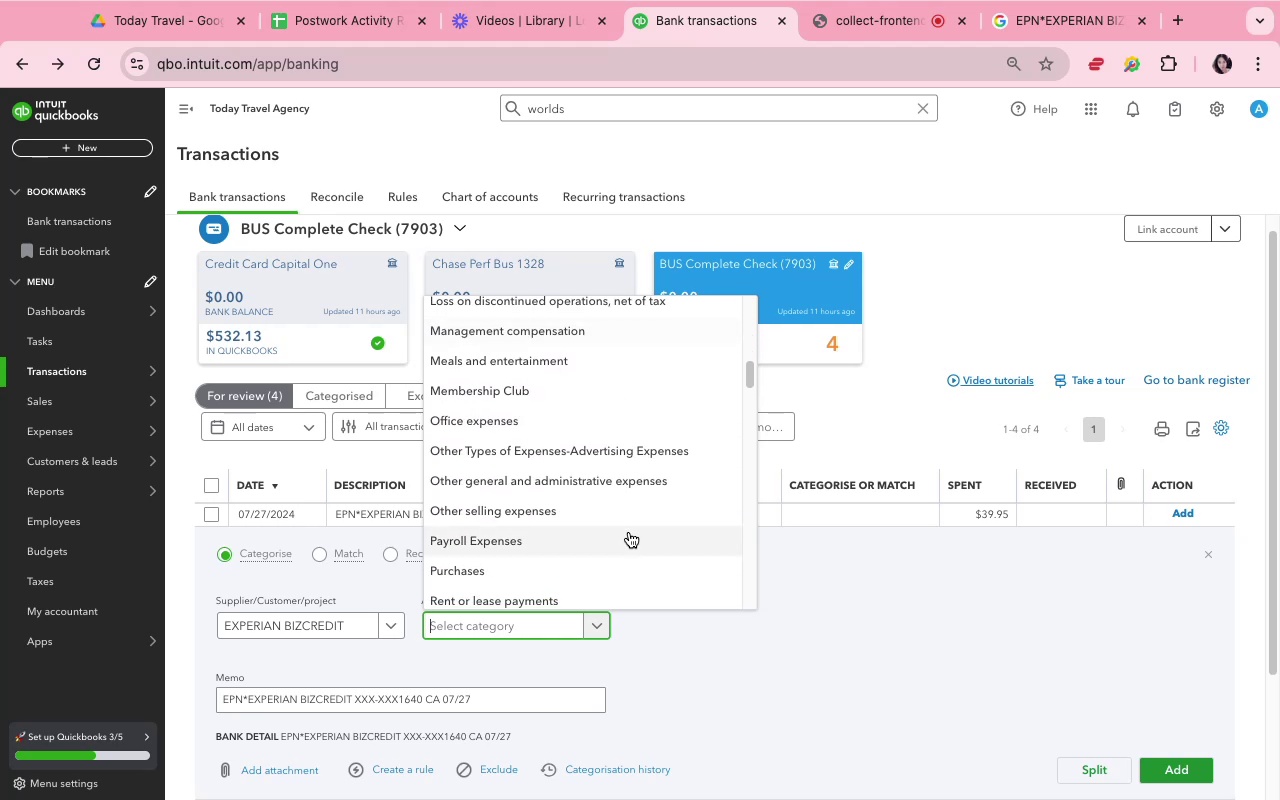 
scroll: coordinate [629, 532], scroll_direction: up, amount: 1.0
 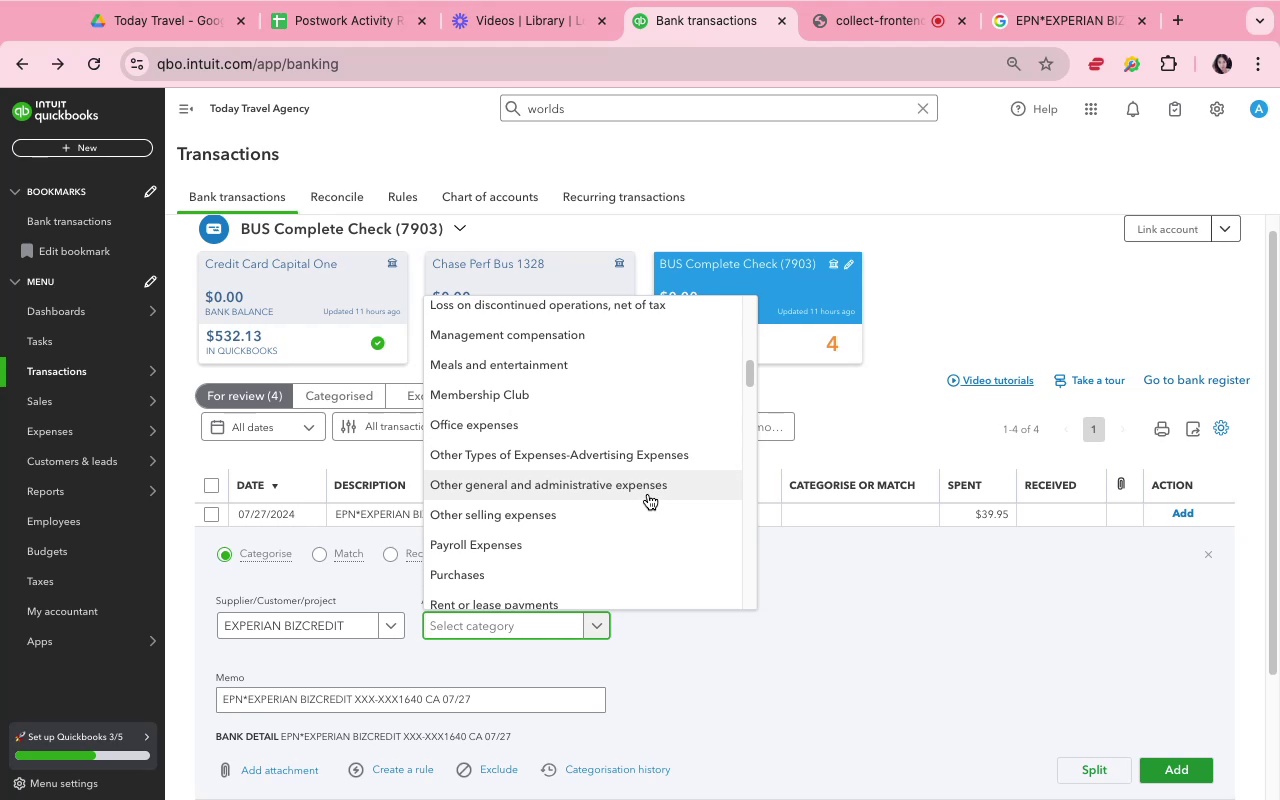 
wait(6.65)
 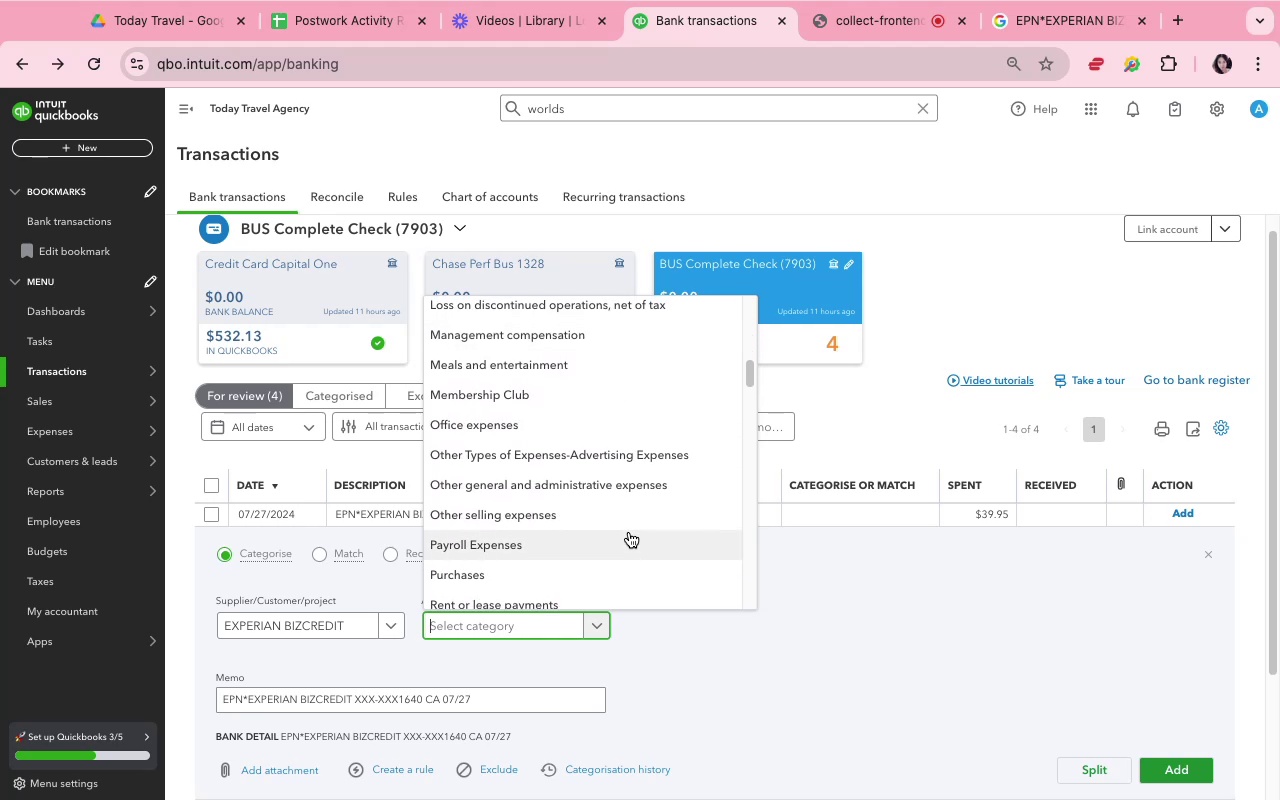 
scroll: coordinate [648, 494], scroll_direction: down, amount: 5.0
 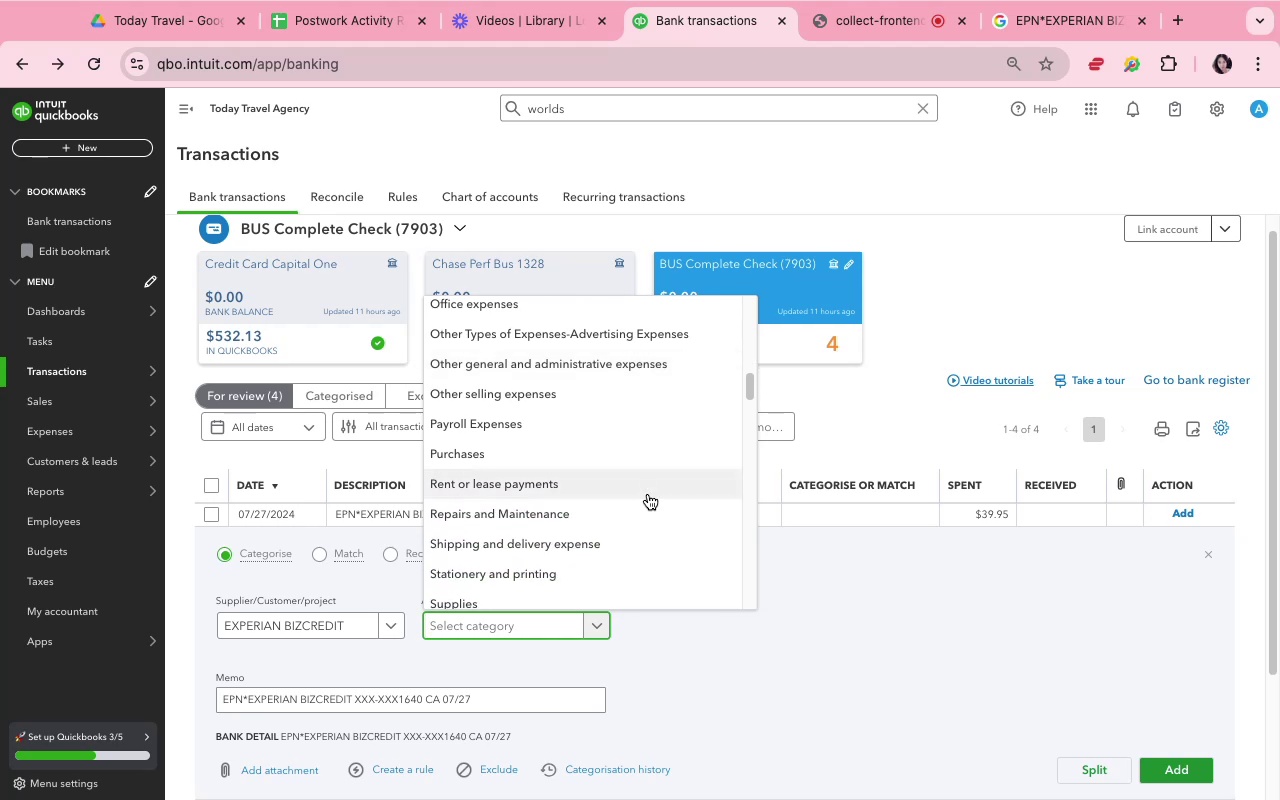 
scroll: coordinate [648, 494], scroll_direction: up, amount: 7.0
 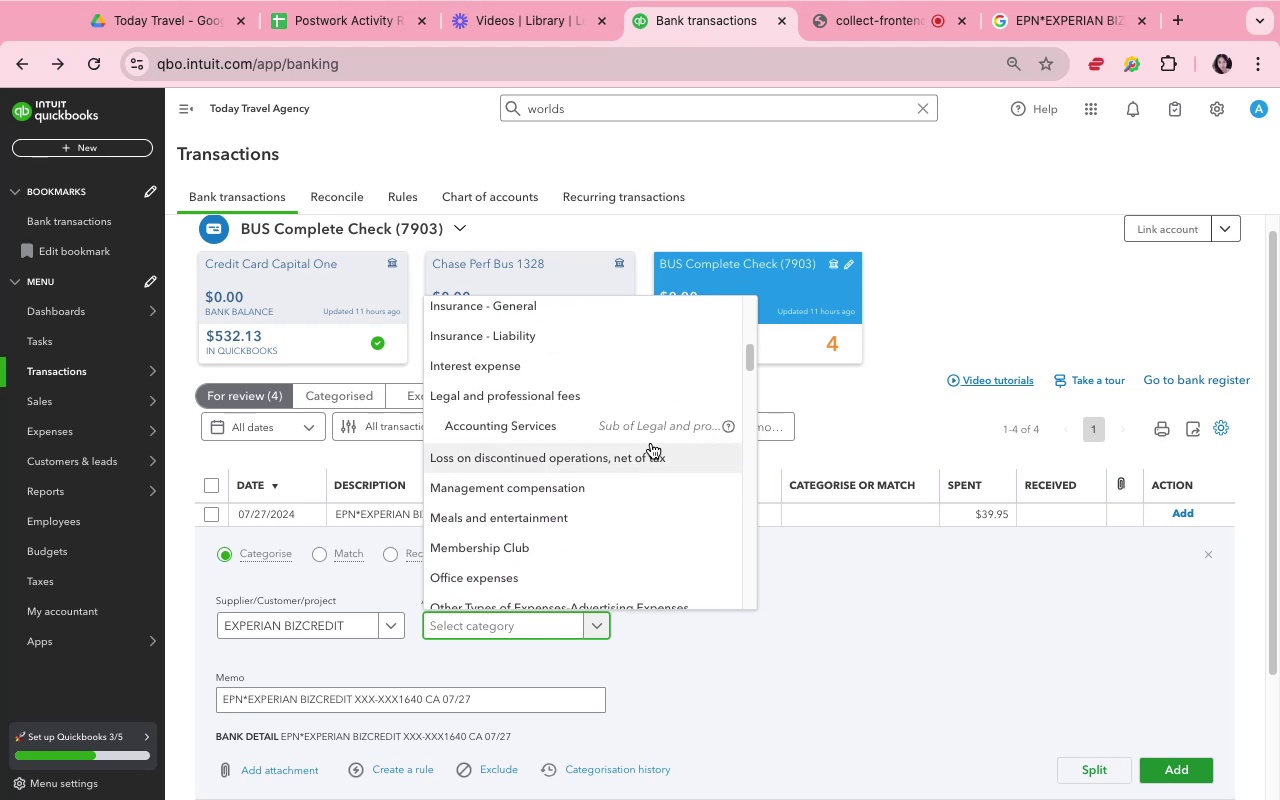 
left_click([651, 431])
 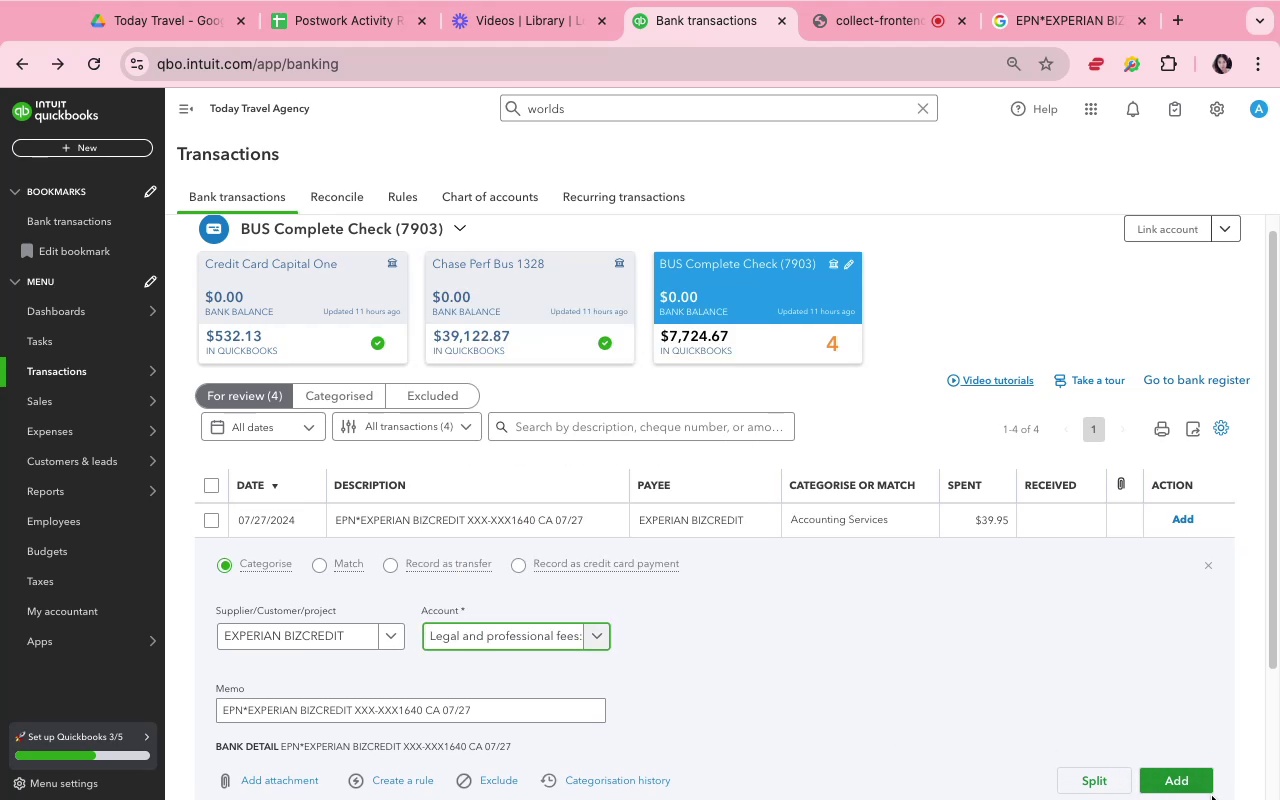 
left_click([1196, 788])
 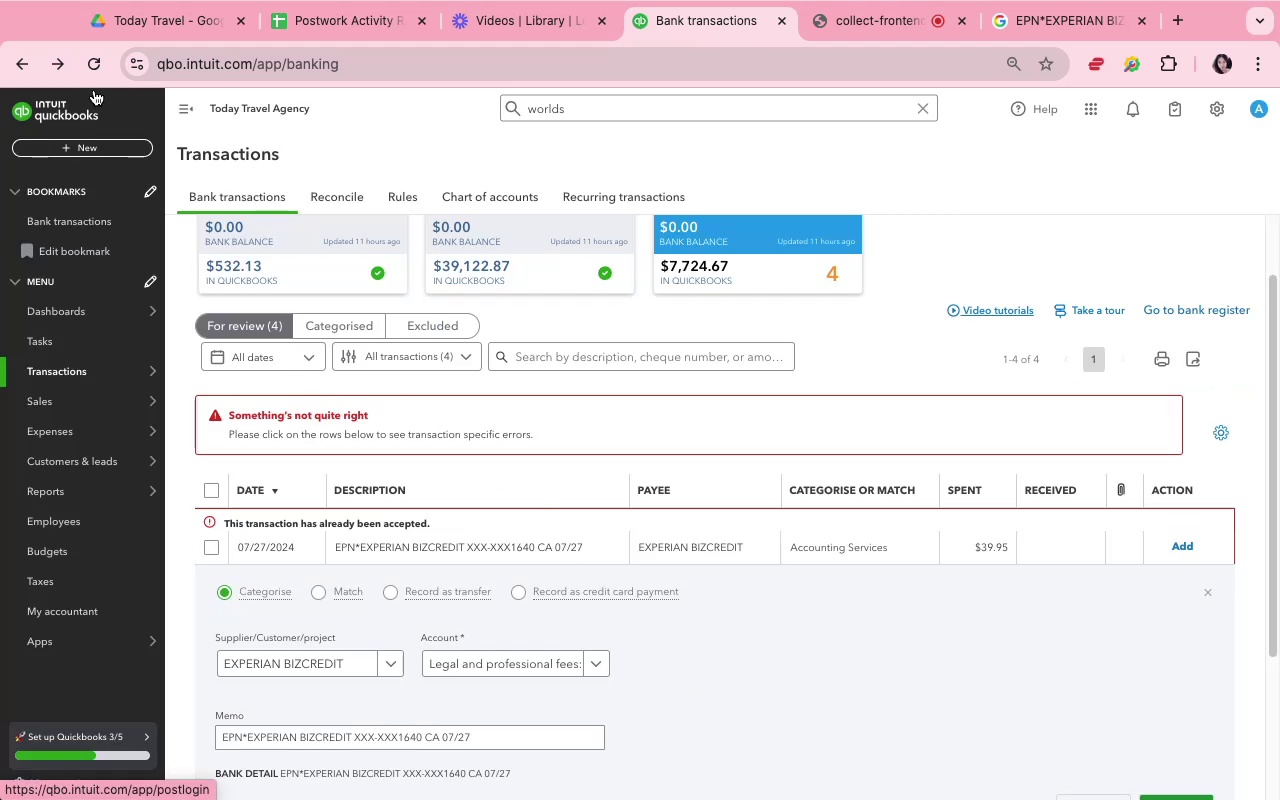 
left_click([91, 69])
 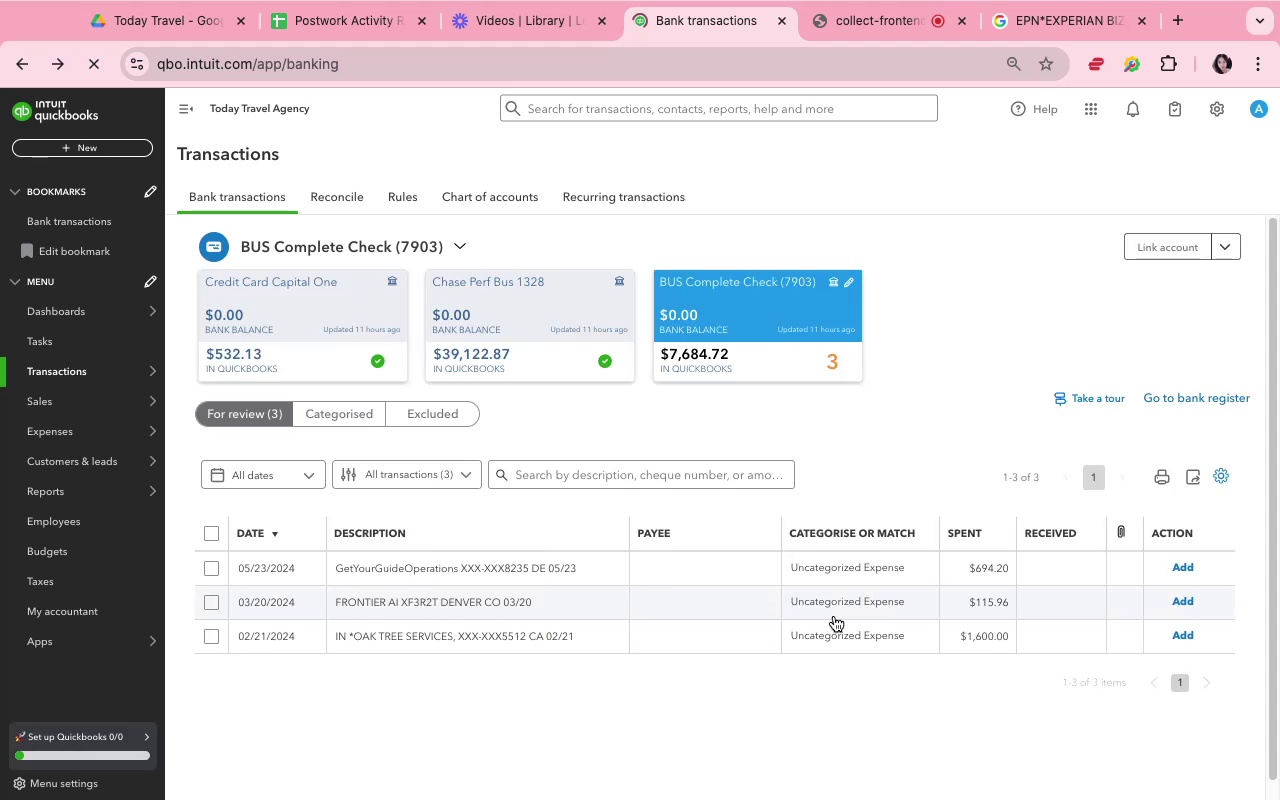 
wait(22.88)
 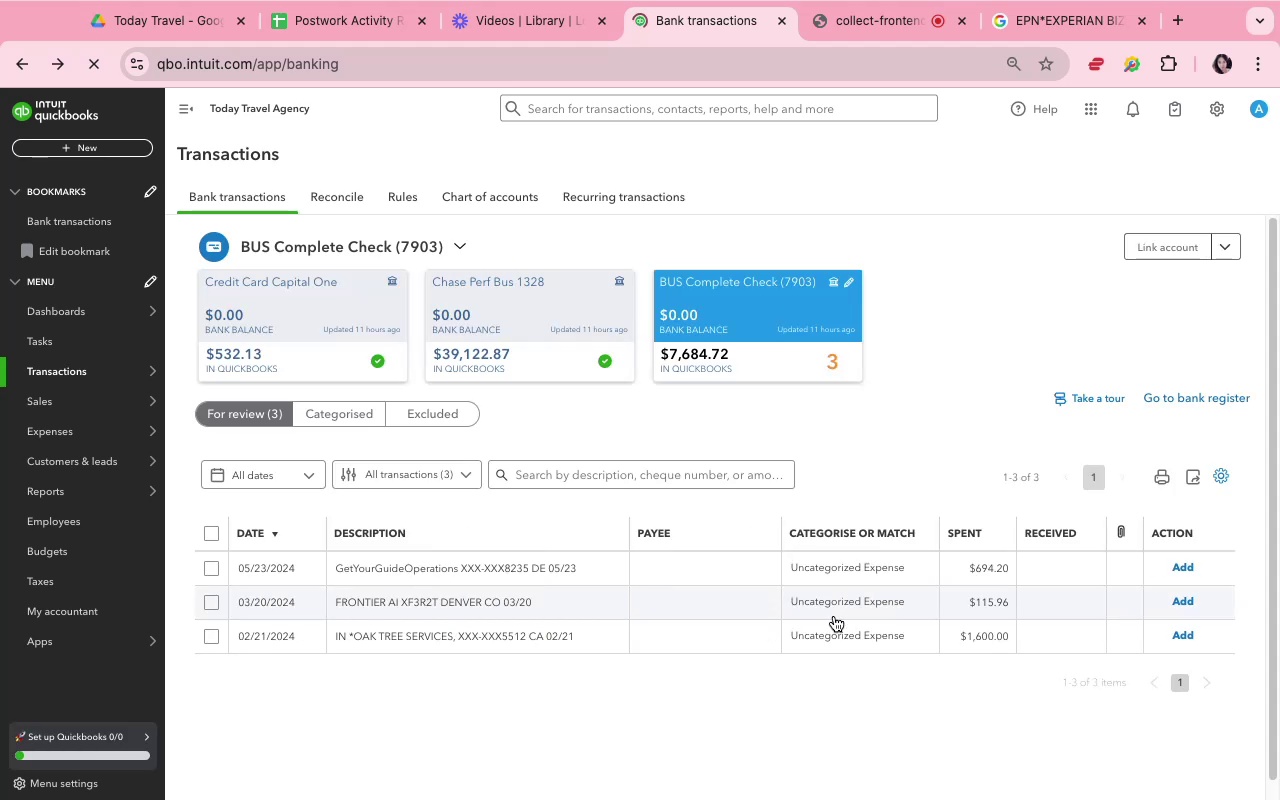 
left_click_drag(start_coordinate=[452, 641], to_coordinate=[356, 636])
 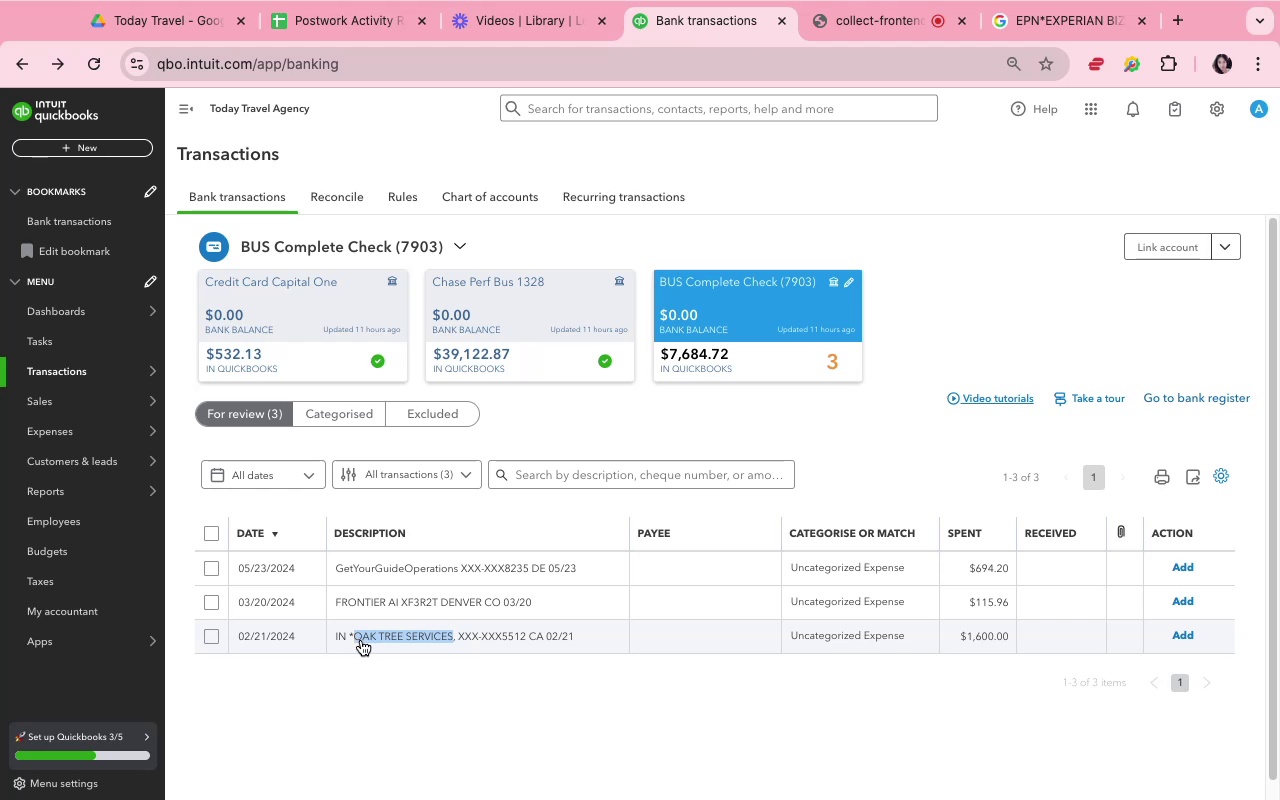 
key(Meta+CommandLeft)
 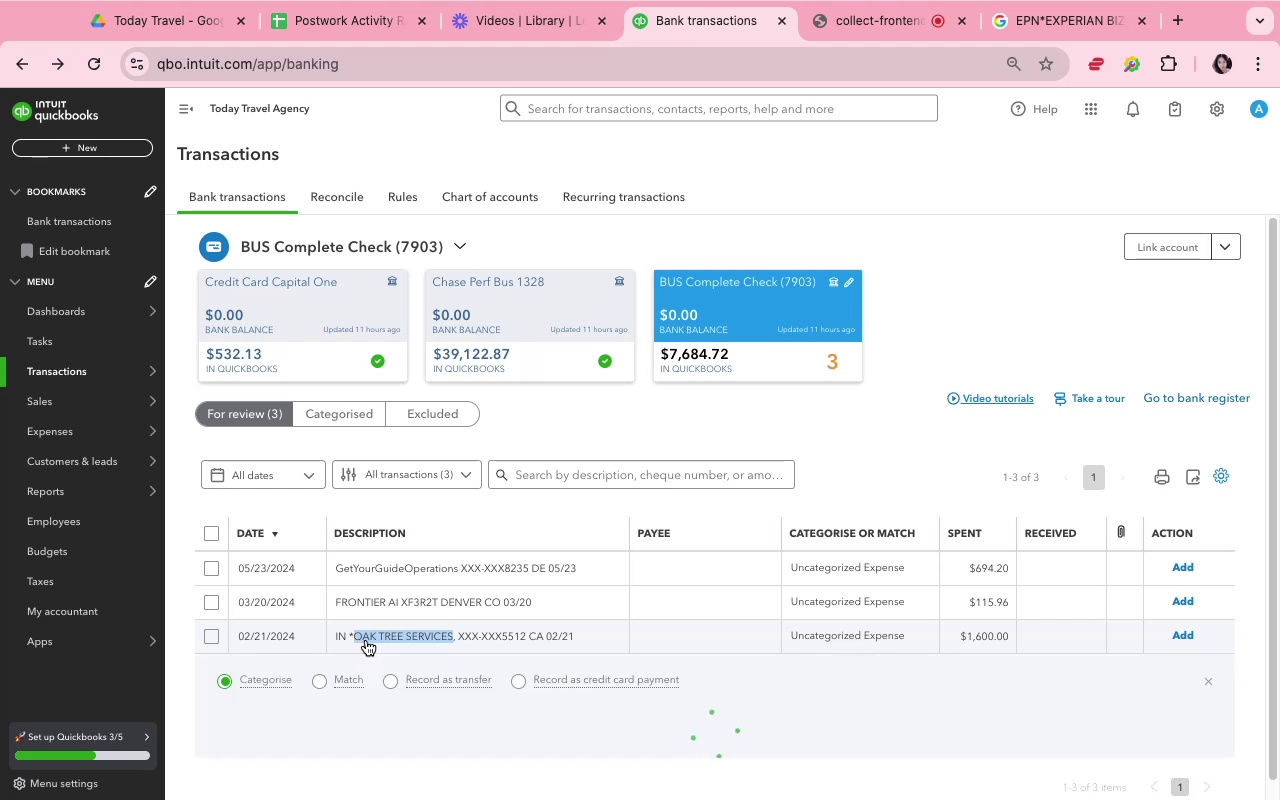 
key(Meta+C)
 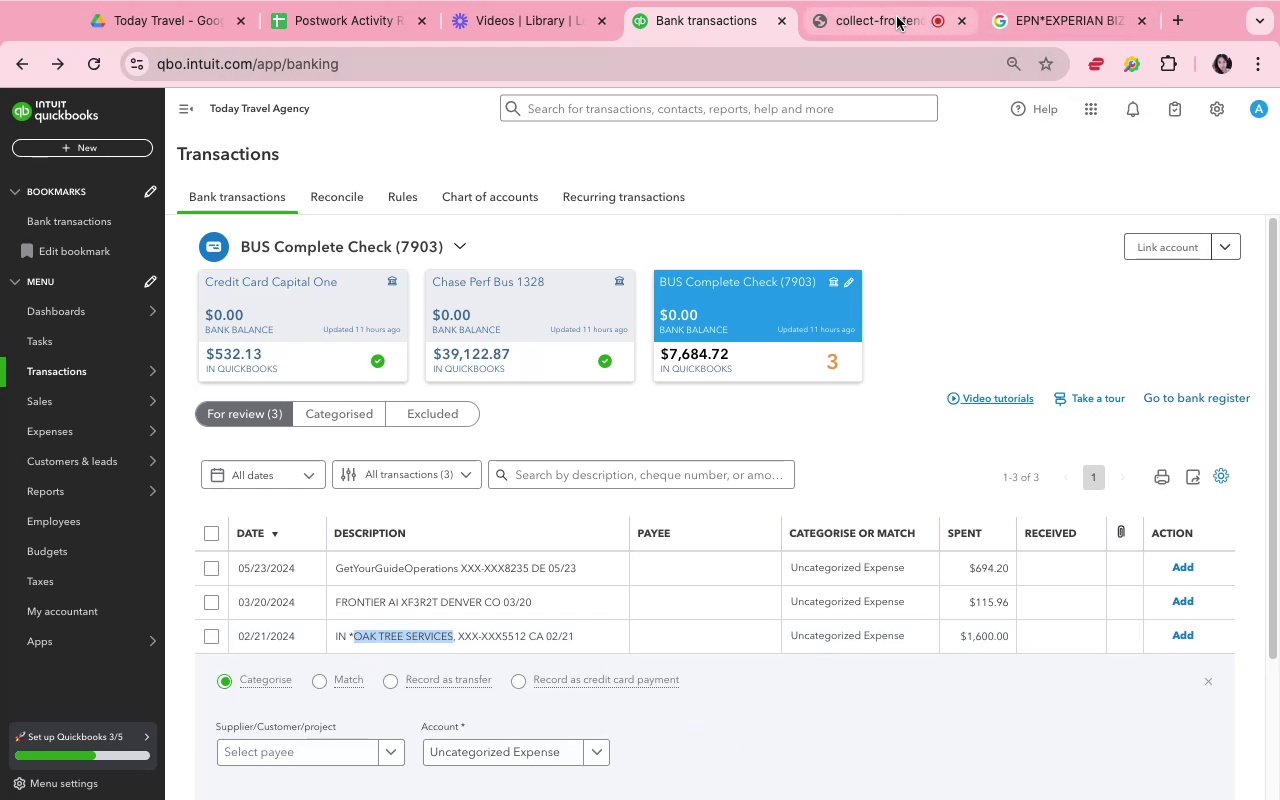 
wait(5.23)
 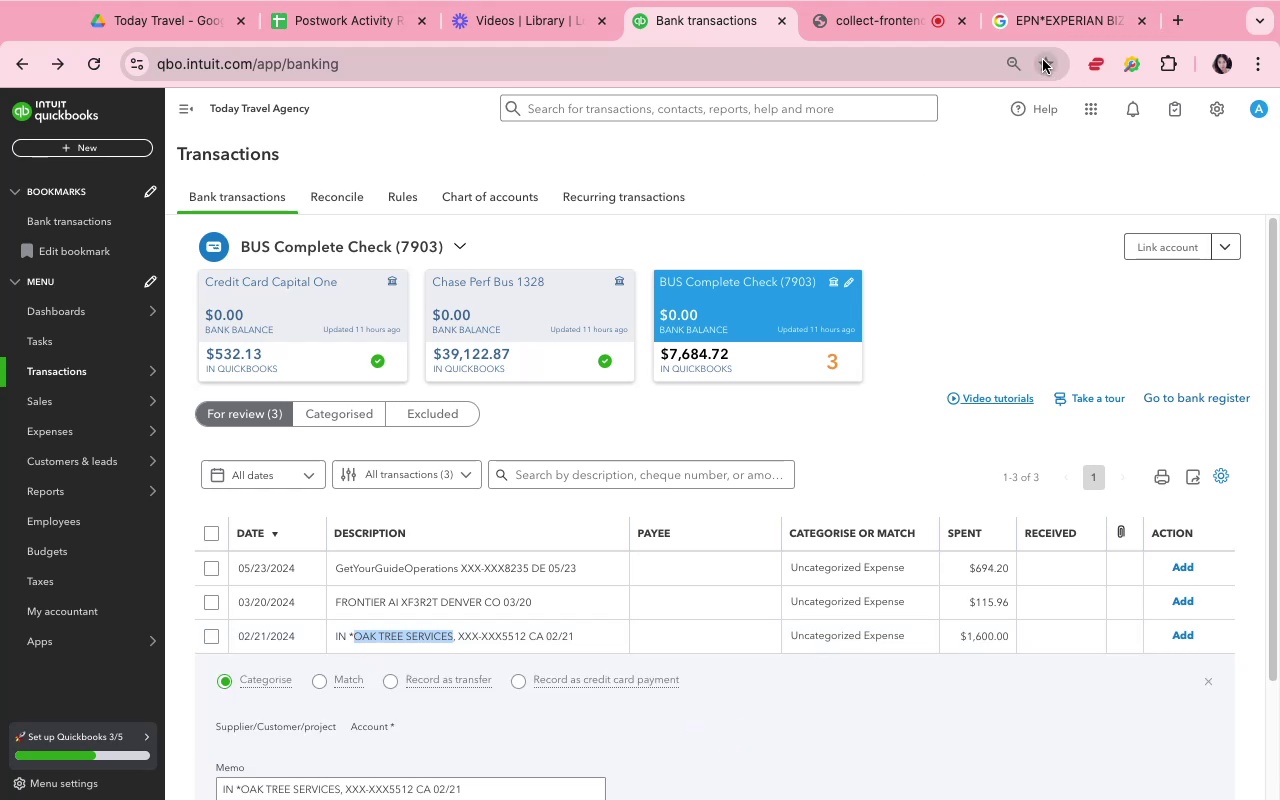 
left_click([1002, 17])
 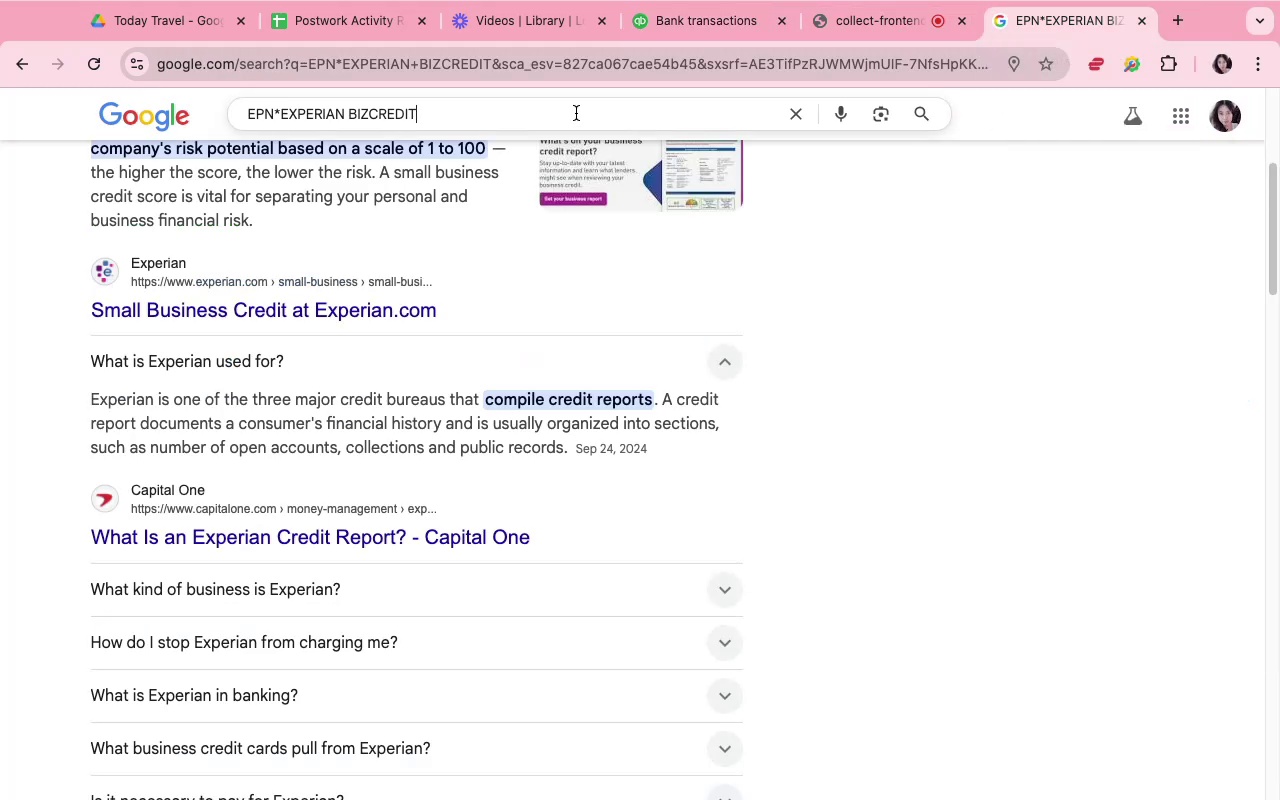 
double_click([576, 113])
 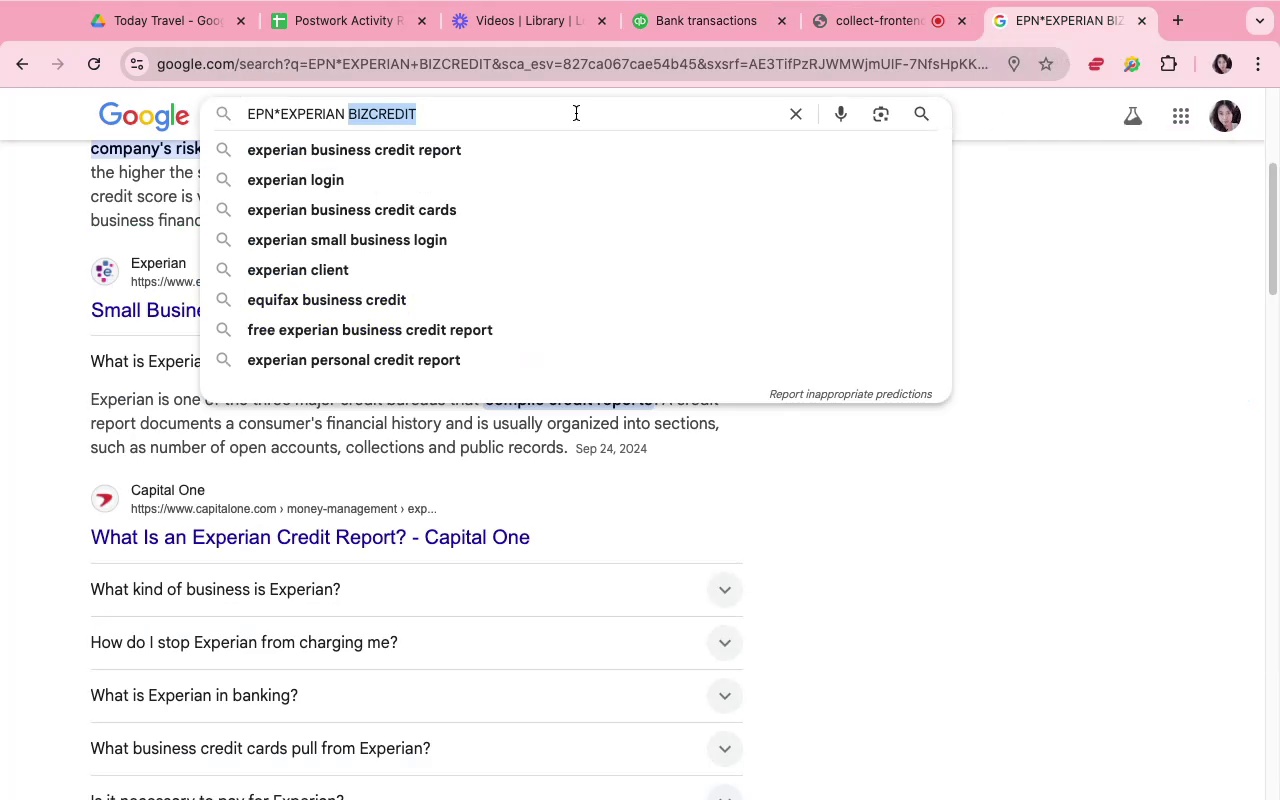 
triple_click([576, 113])
 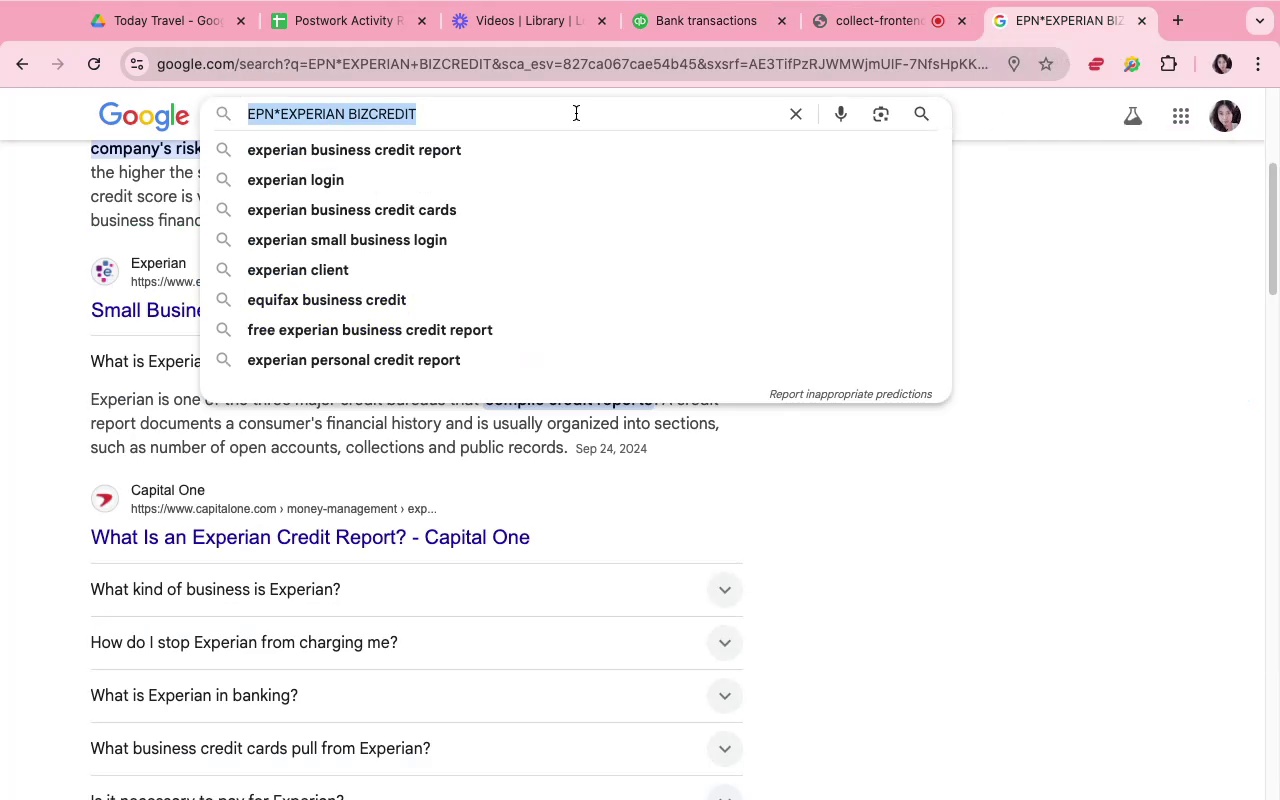 
key(Meta+V)
 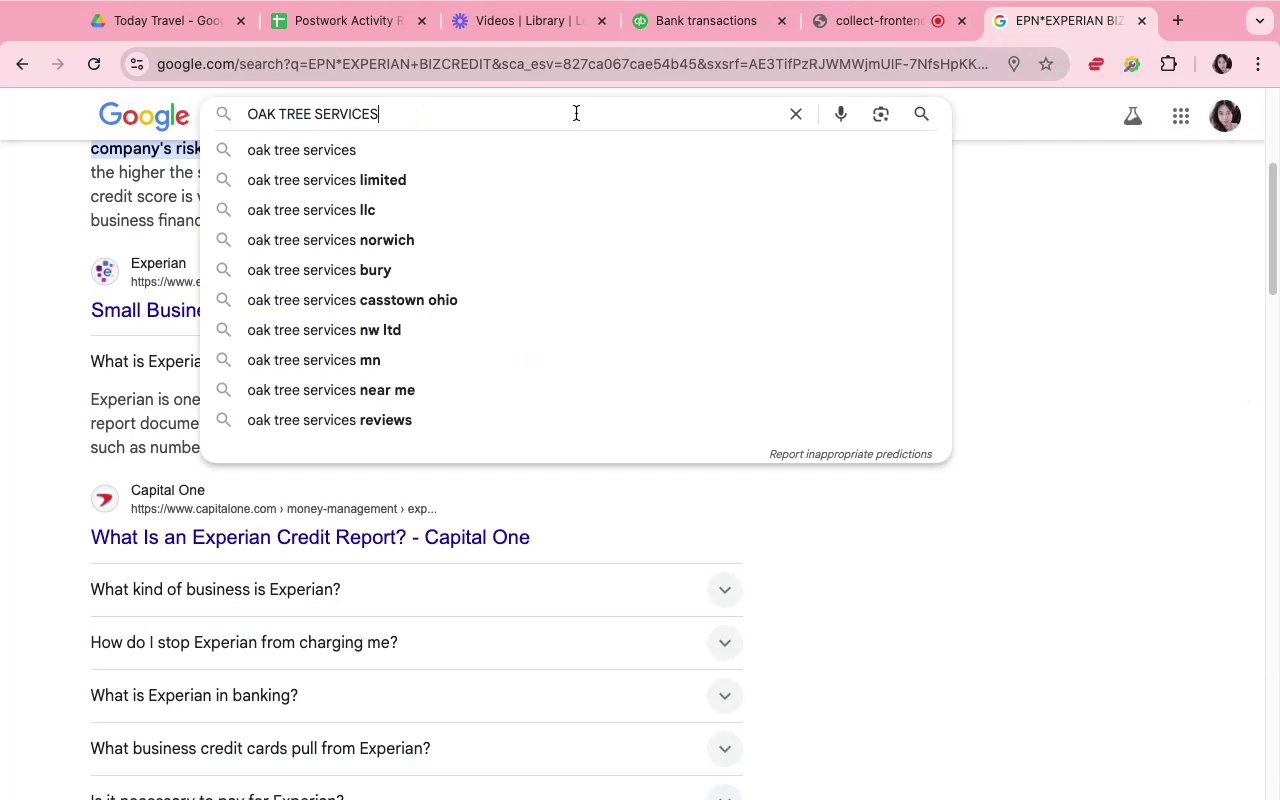 
key(Enter)
 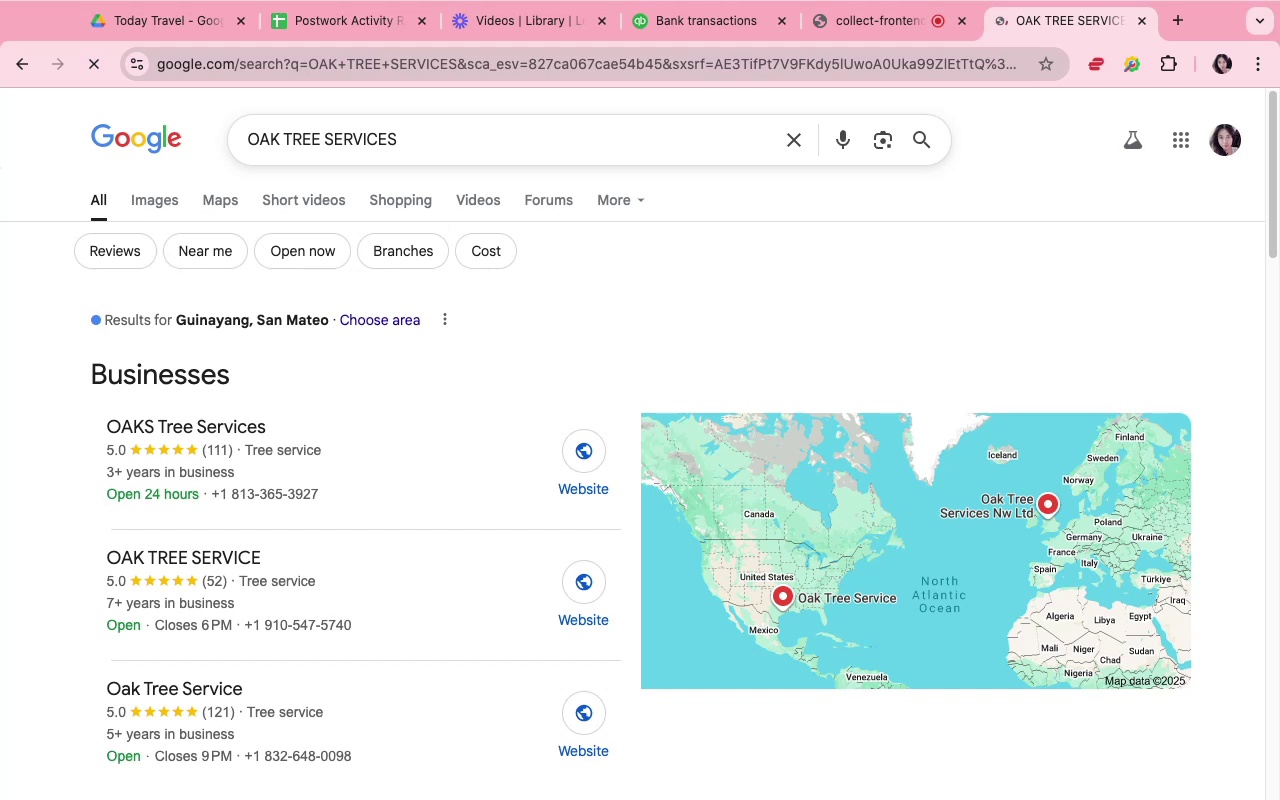 
scroll: coordinate [464, 426], scroll_direction: down, amount: 10.0
 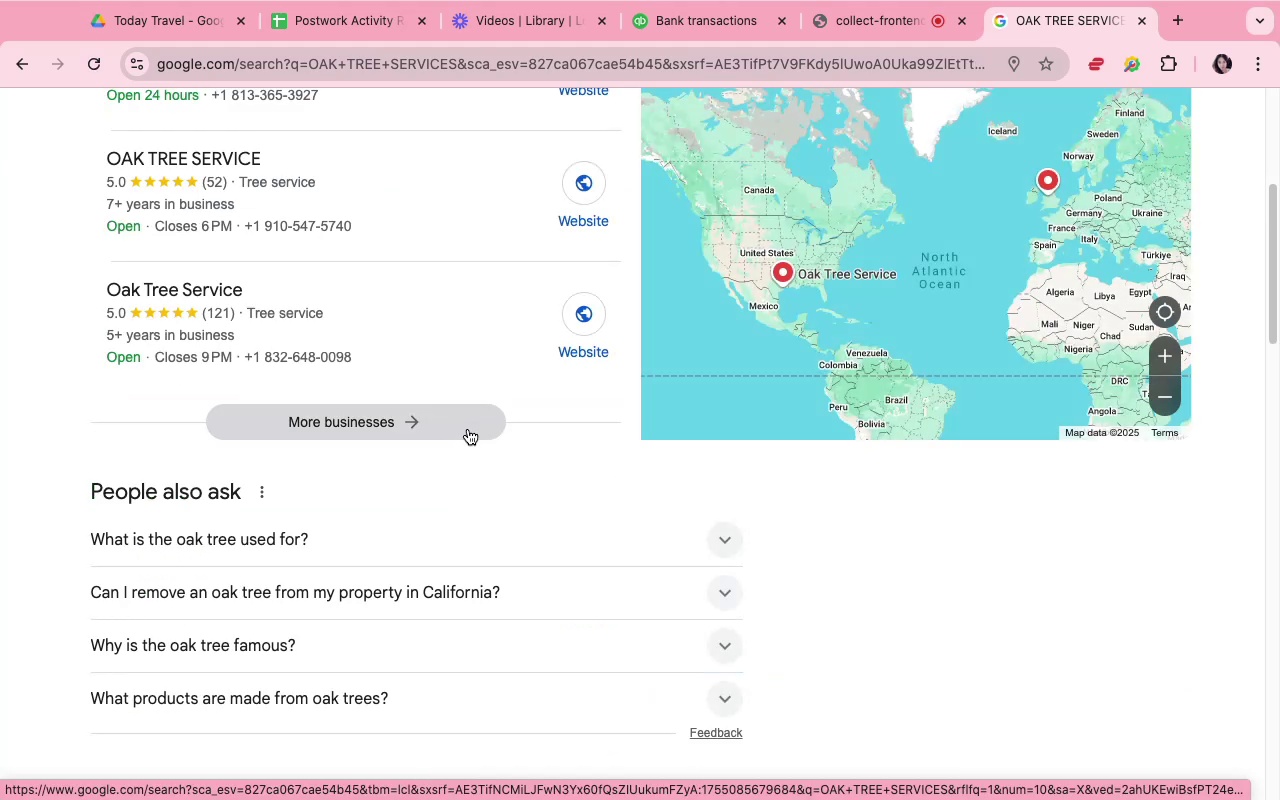 
left_click([508, 632])
 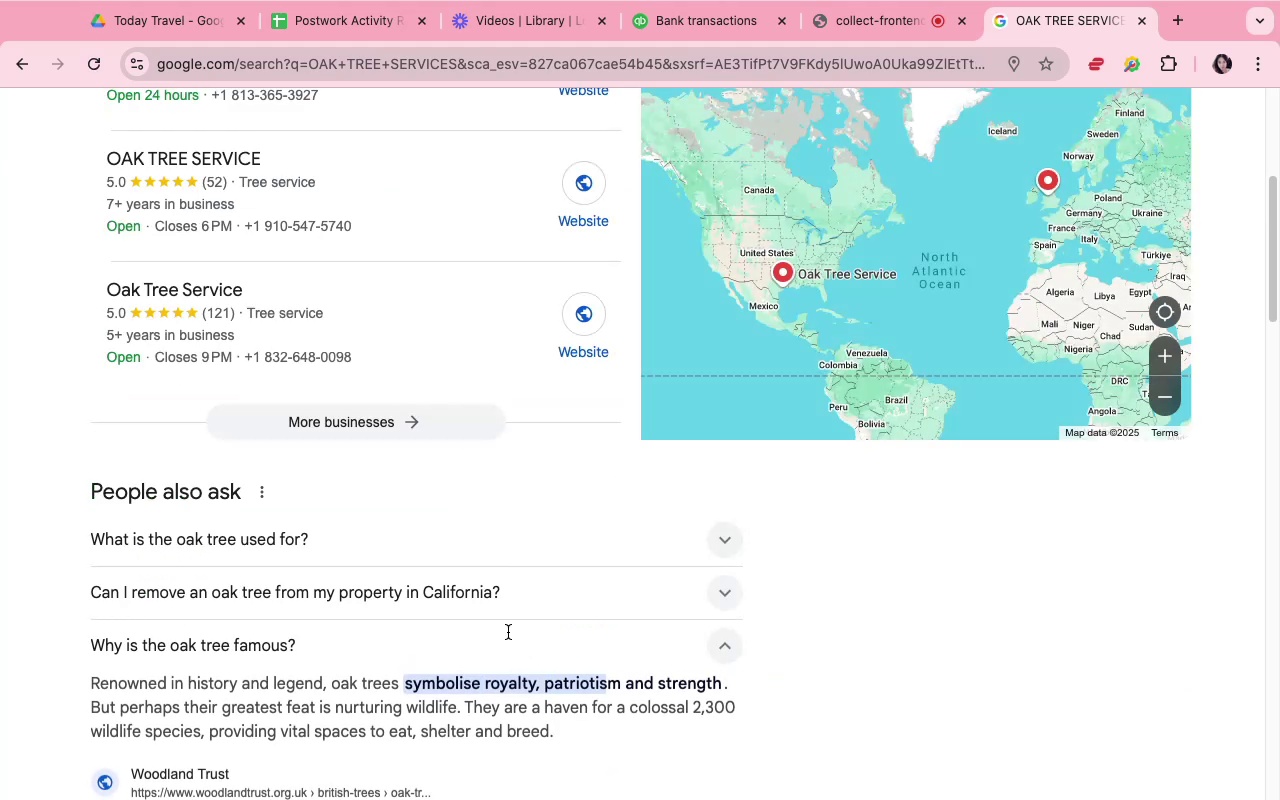 
scroll: coordinate [508, 631], scroll_direction: down, amount: 14.0
 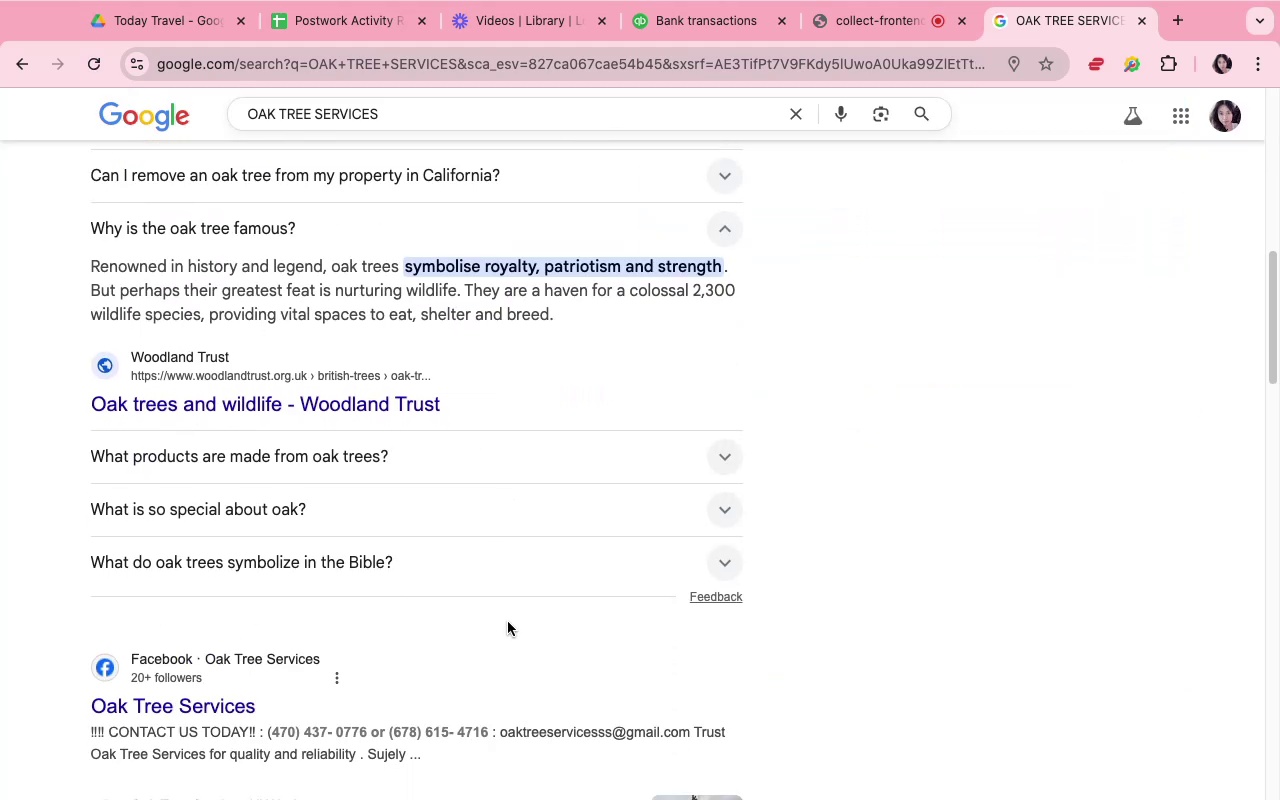 
scroll: coordinate [501, 600], scroll_direction: up, amount: 40.0
 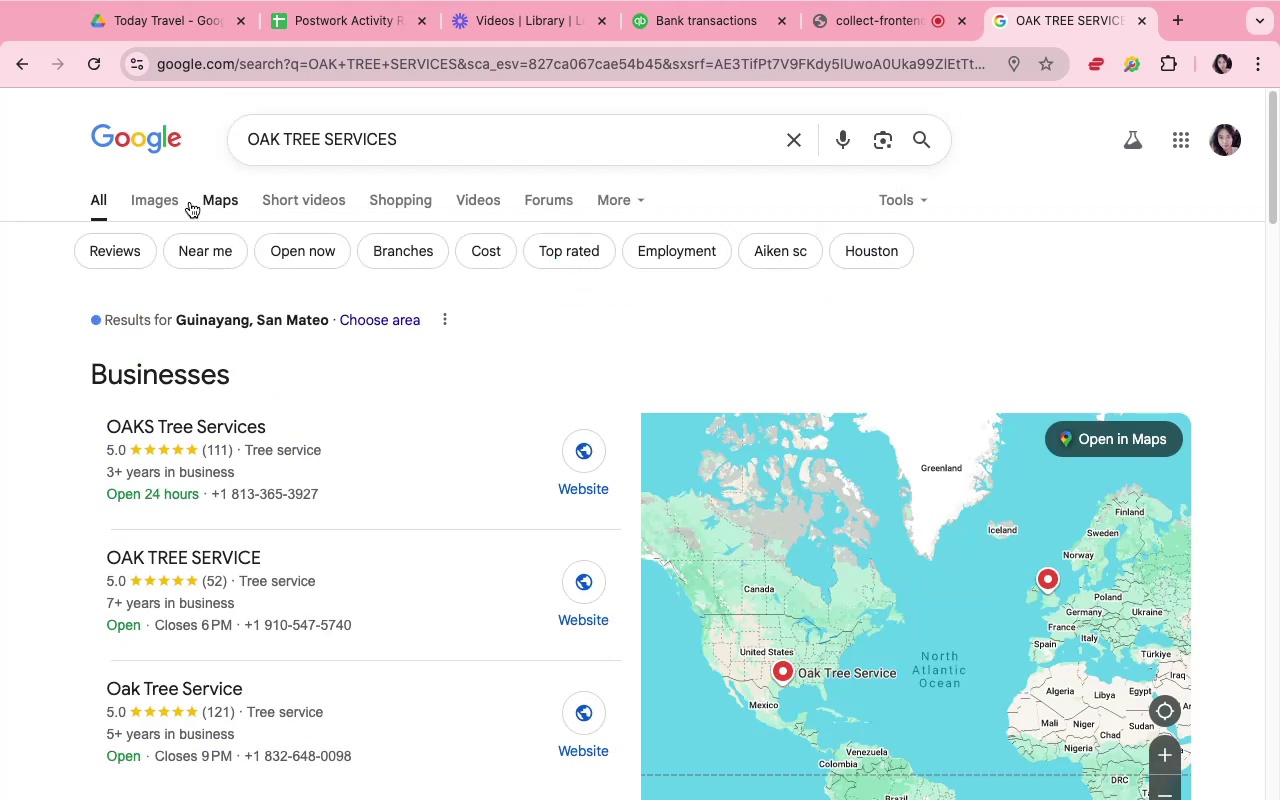 
left_click([190, 202])
 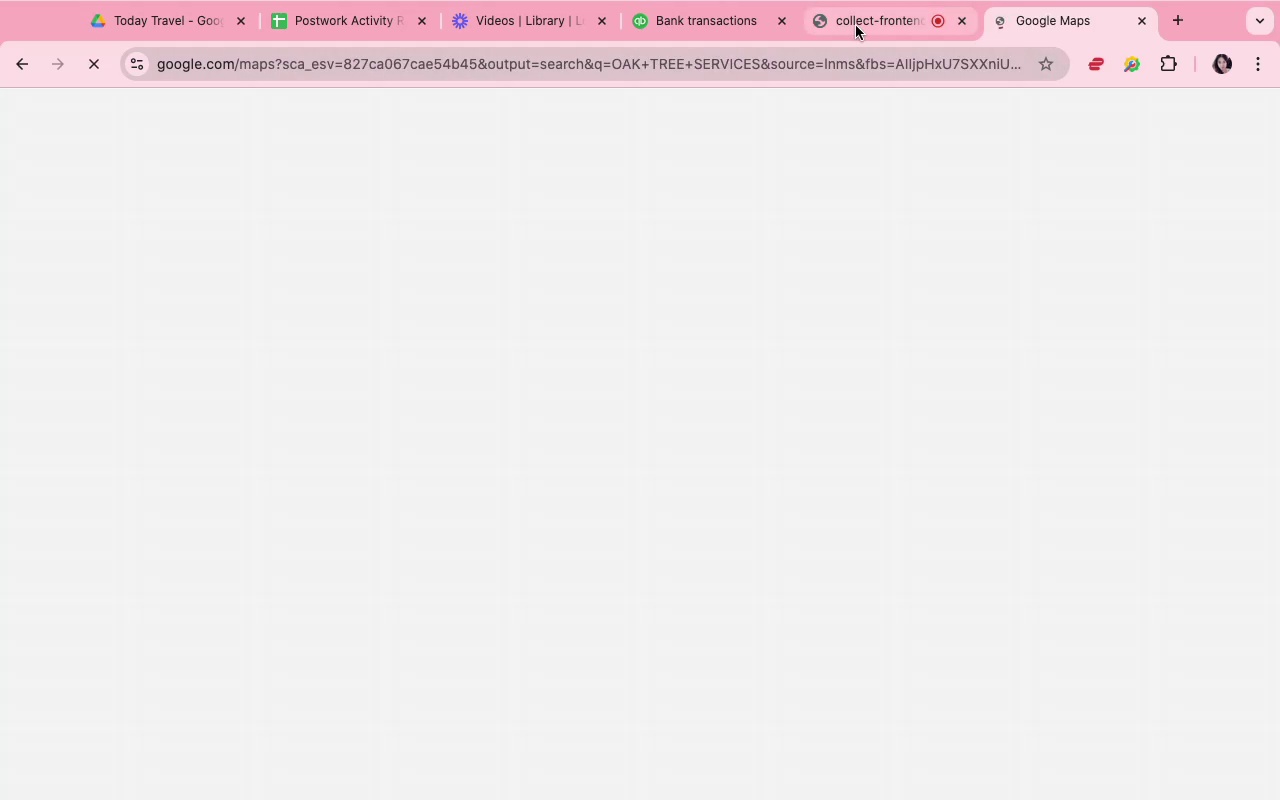 
left_click([716, 21])
 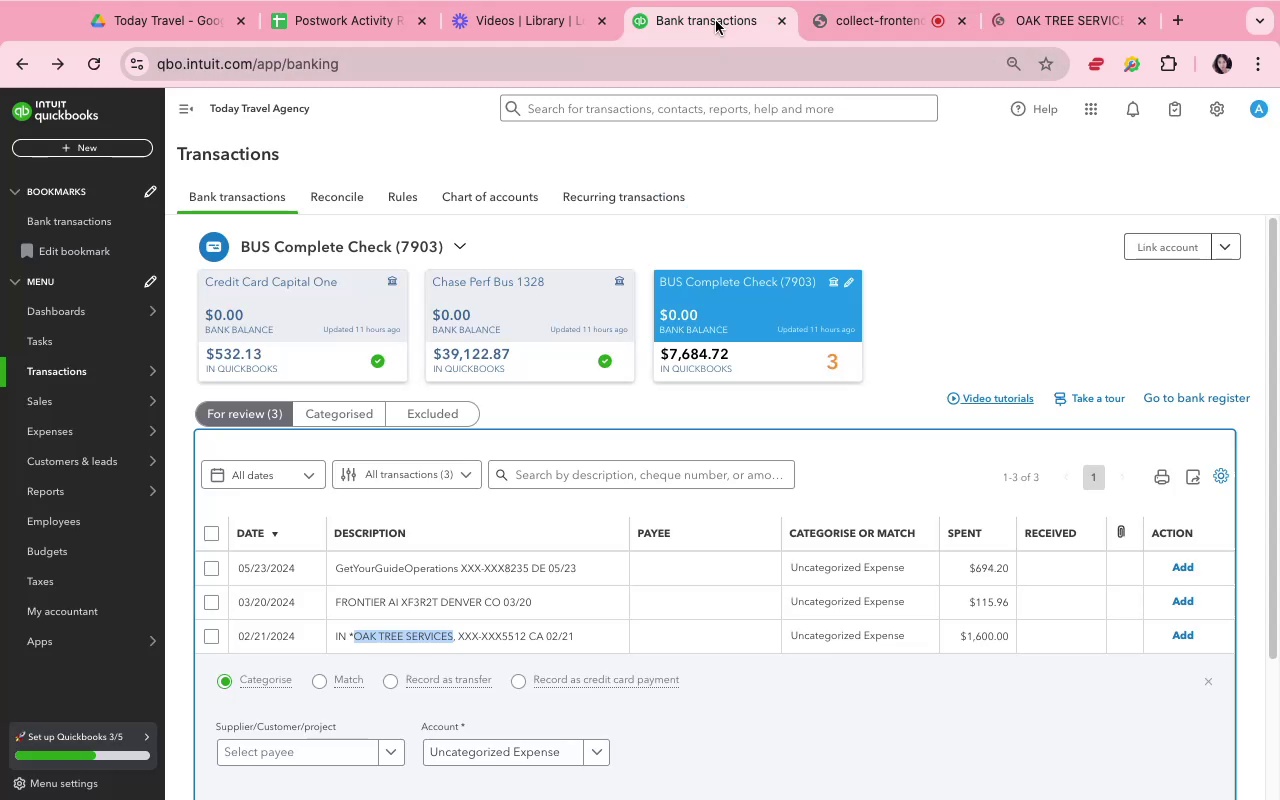 
scroll: coordinate [490, 720], scroll_direction: down, amount: 4.0
 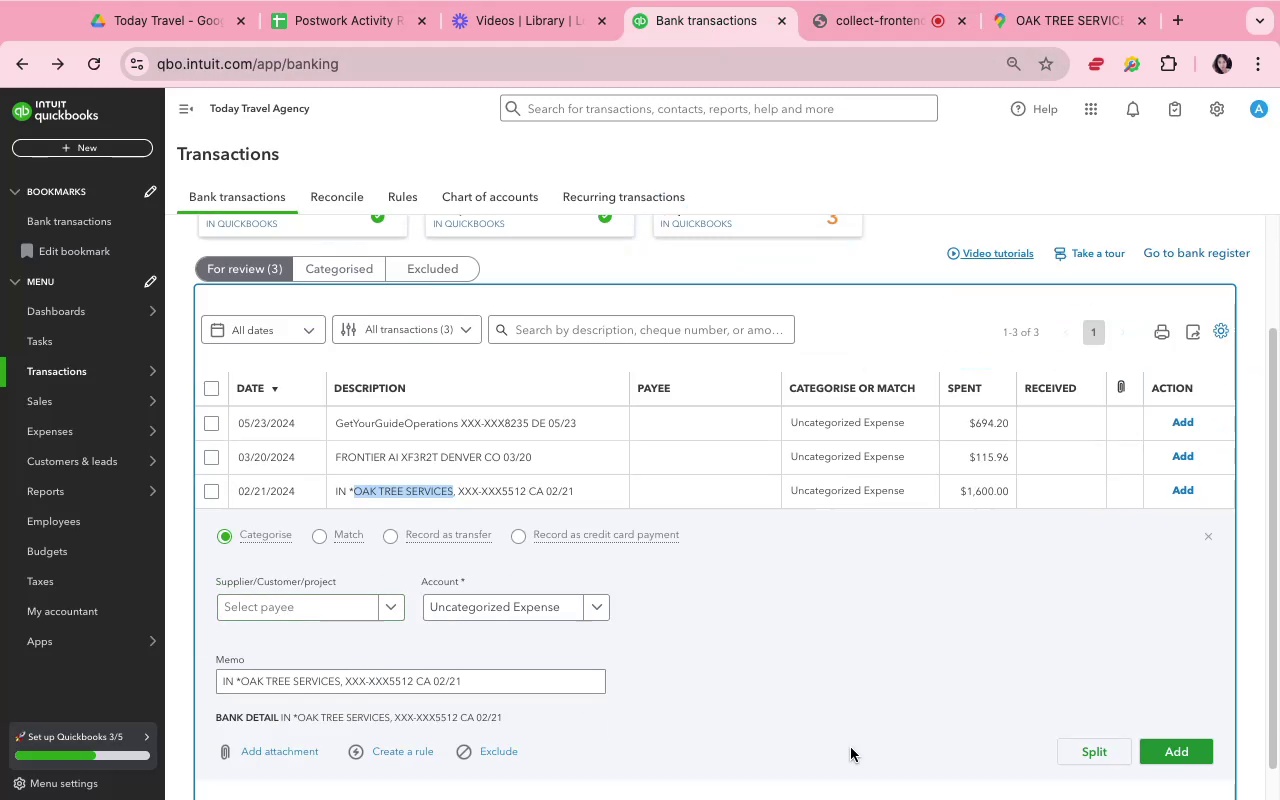 
left_click([1149, 756])
 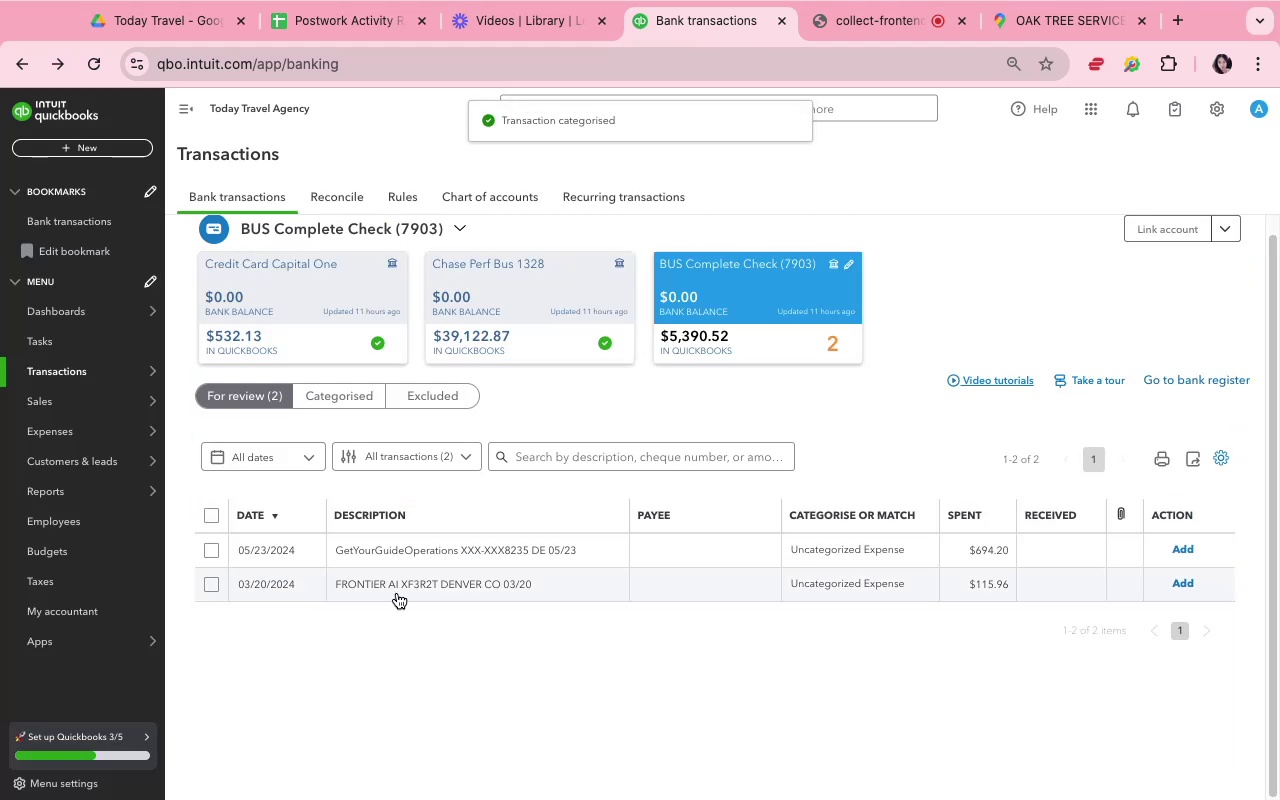 
wait(6.97)
 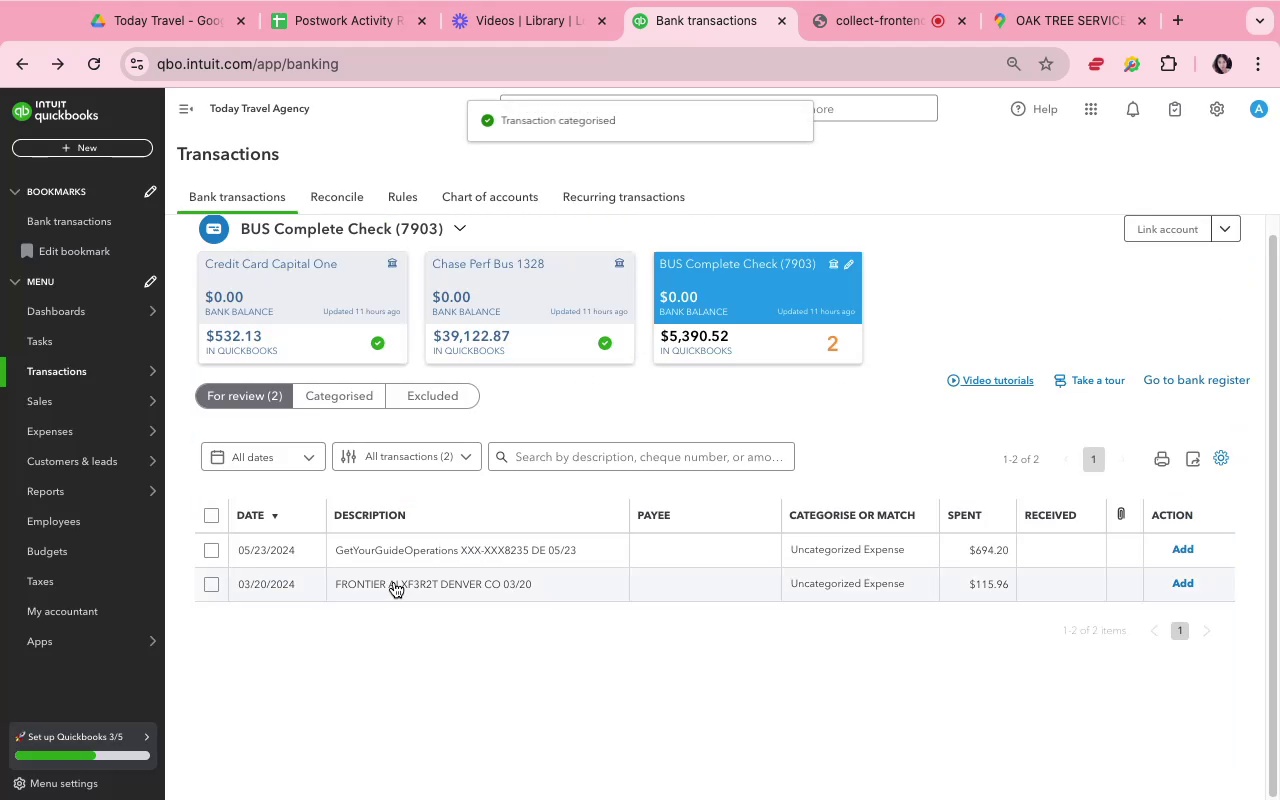 
left_click_drag(start_coordinate=[402, 585], to_coordinate=[329, 583])
 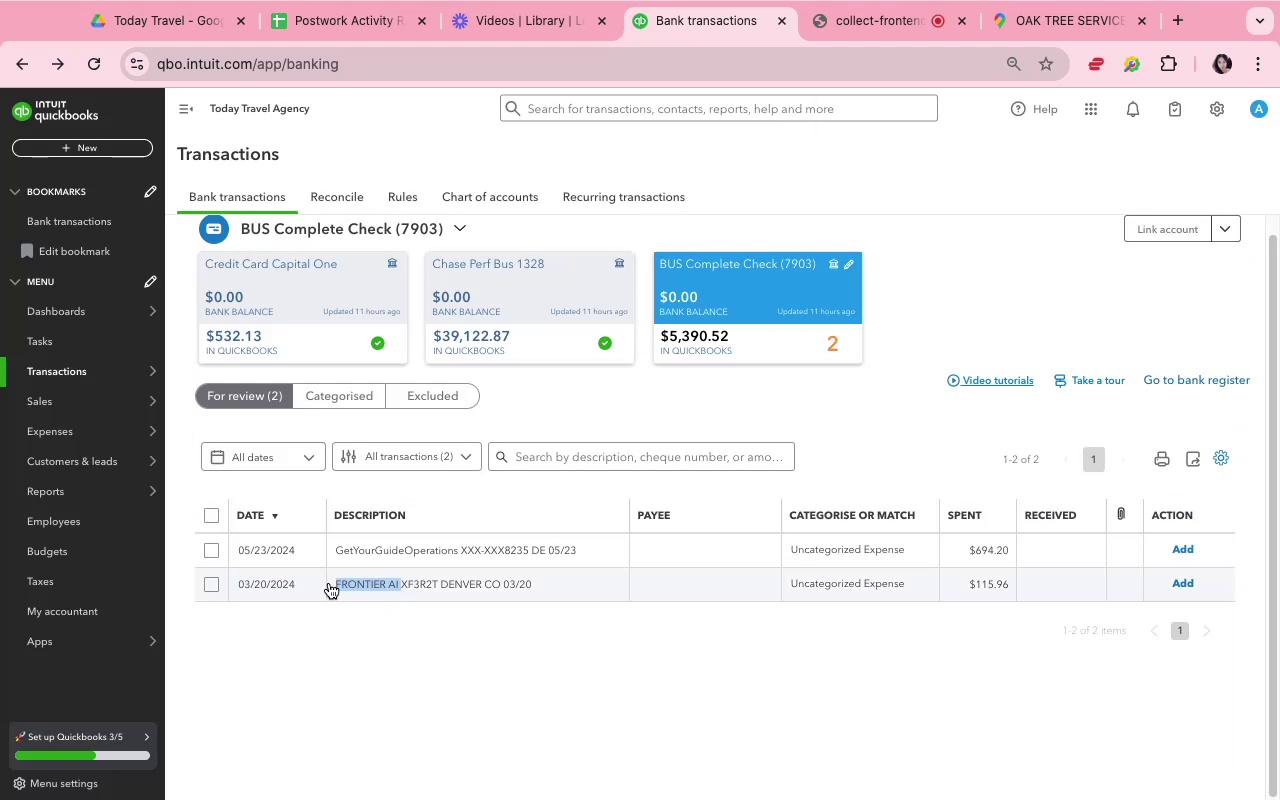 
key(Meta+C)
 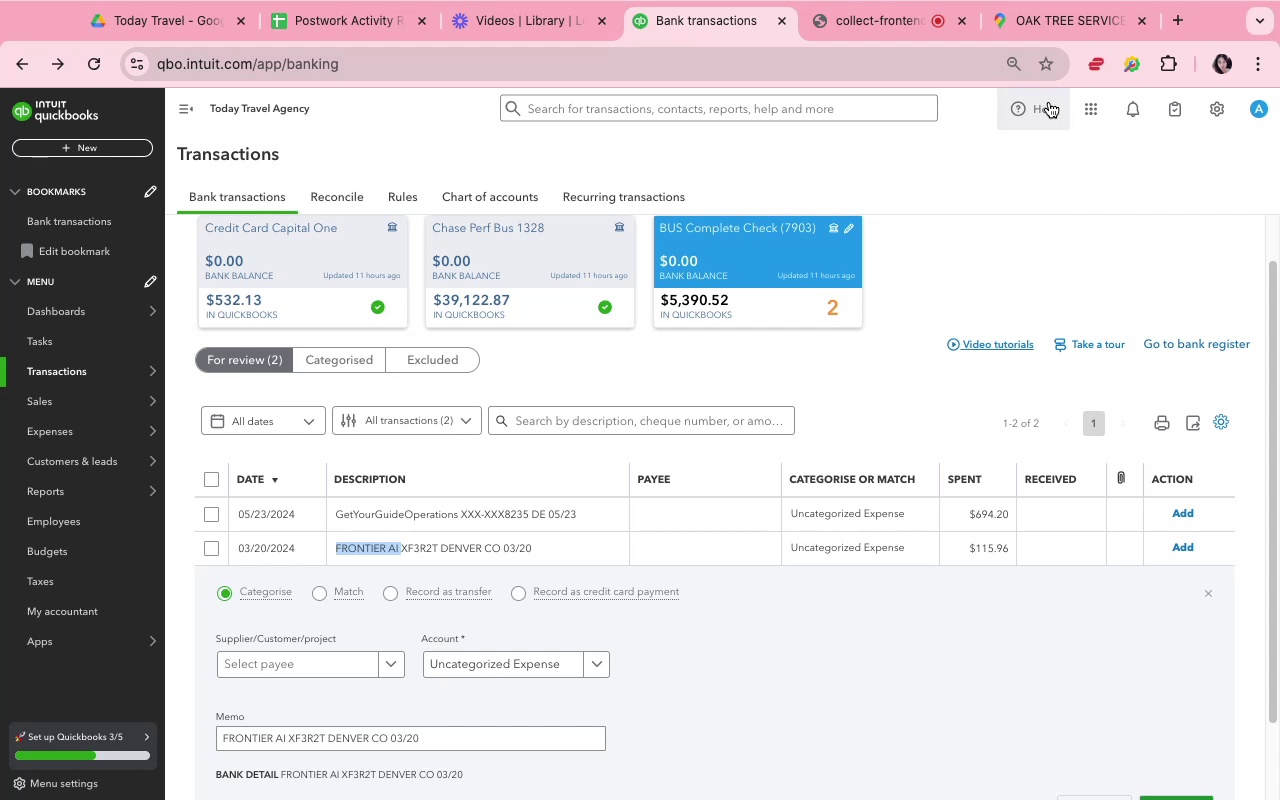 
mouse_move([996, 37])
 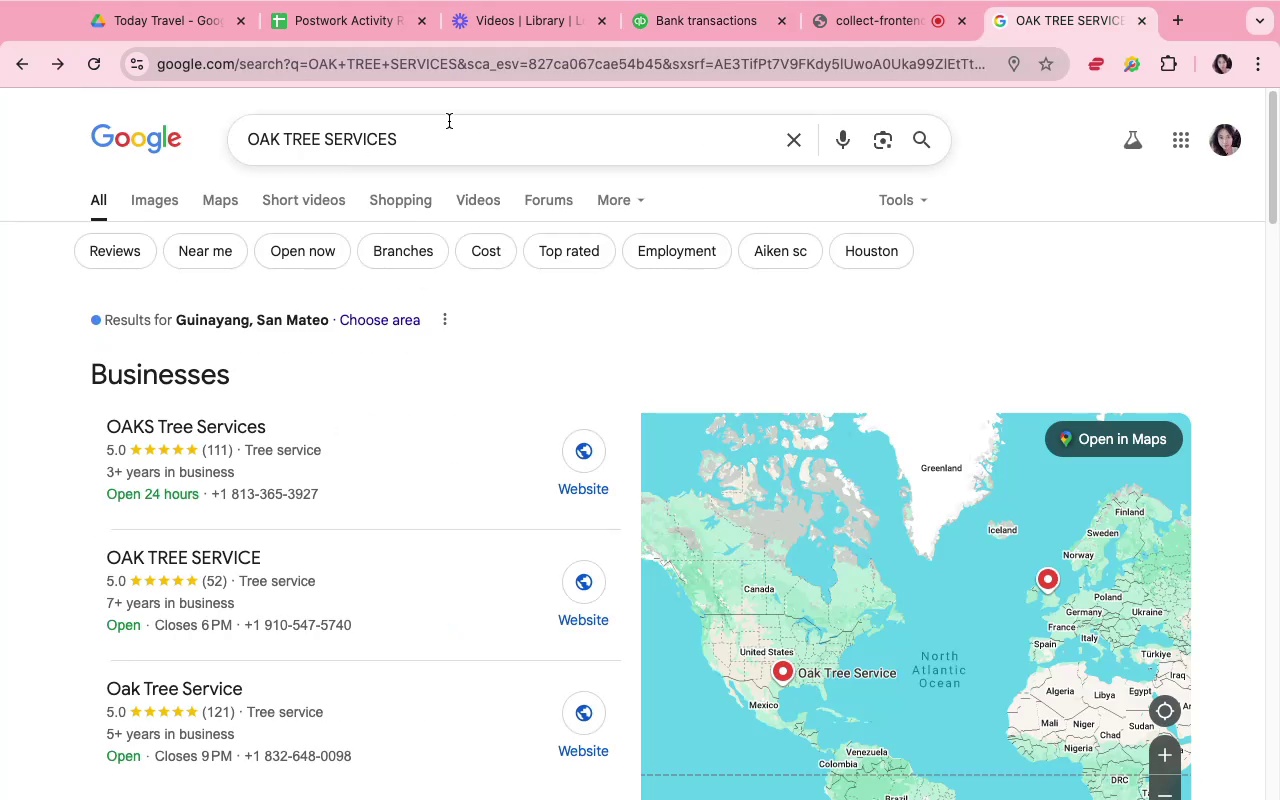 
double_click([449, 133])
 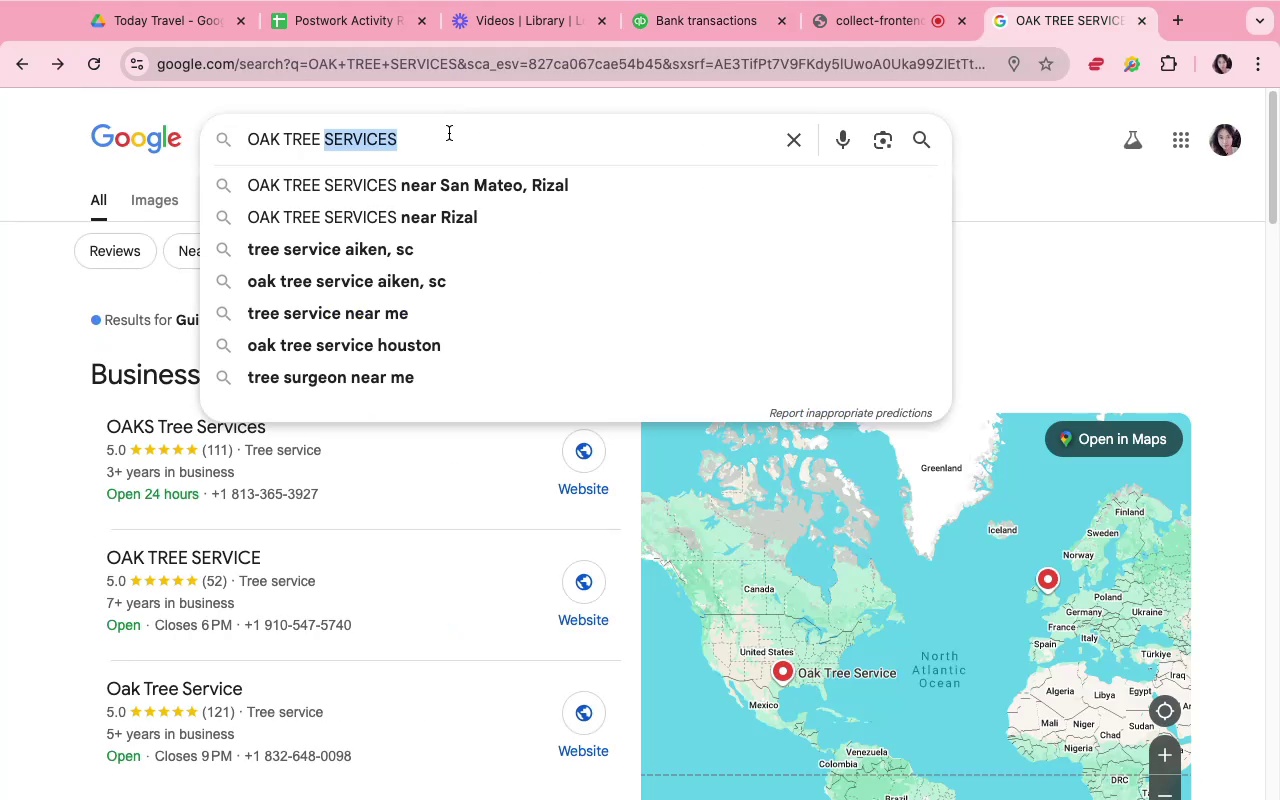 
triple_click([449, 133])
 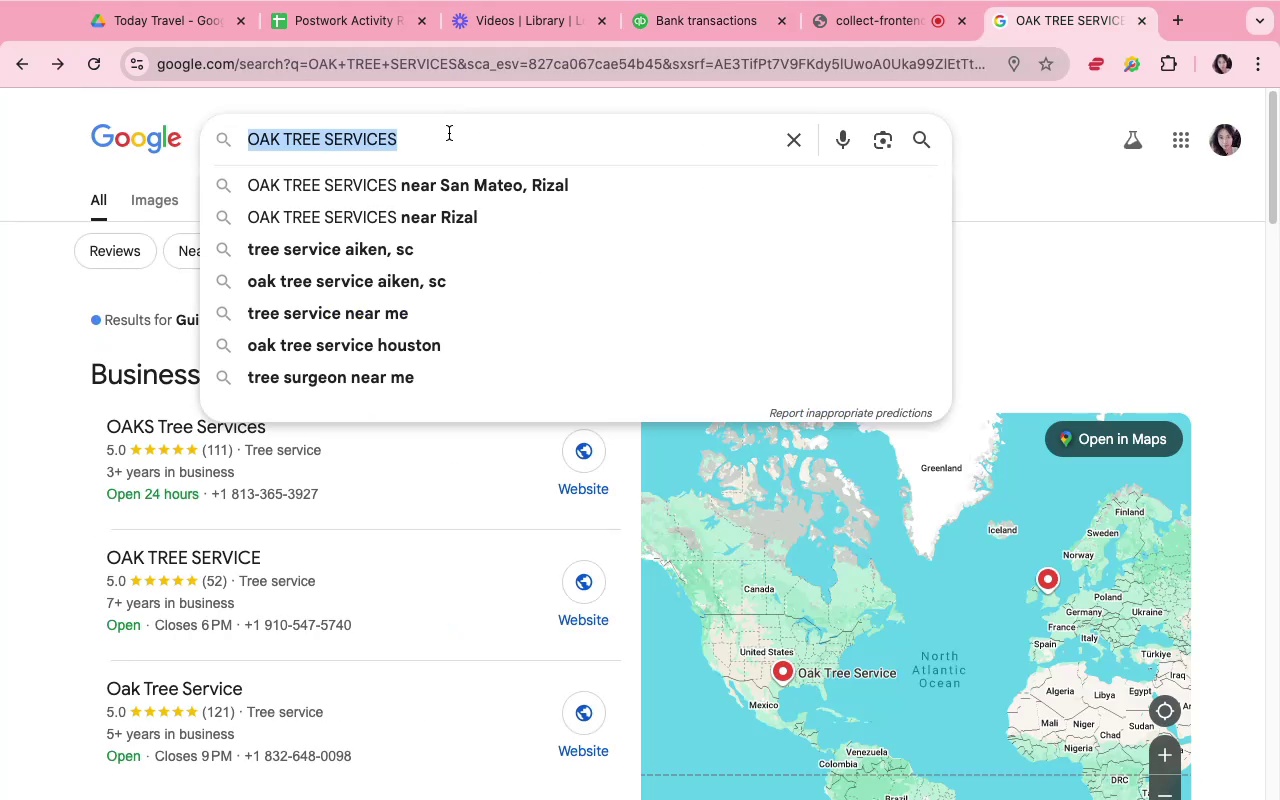 
key(Meta+V)
 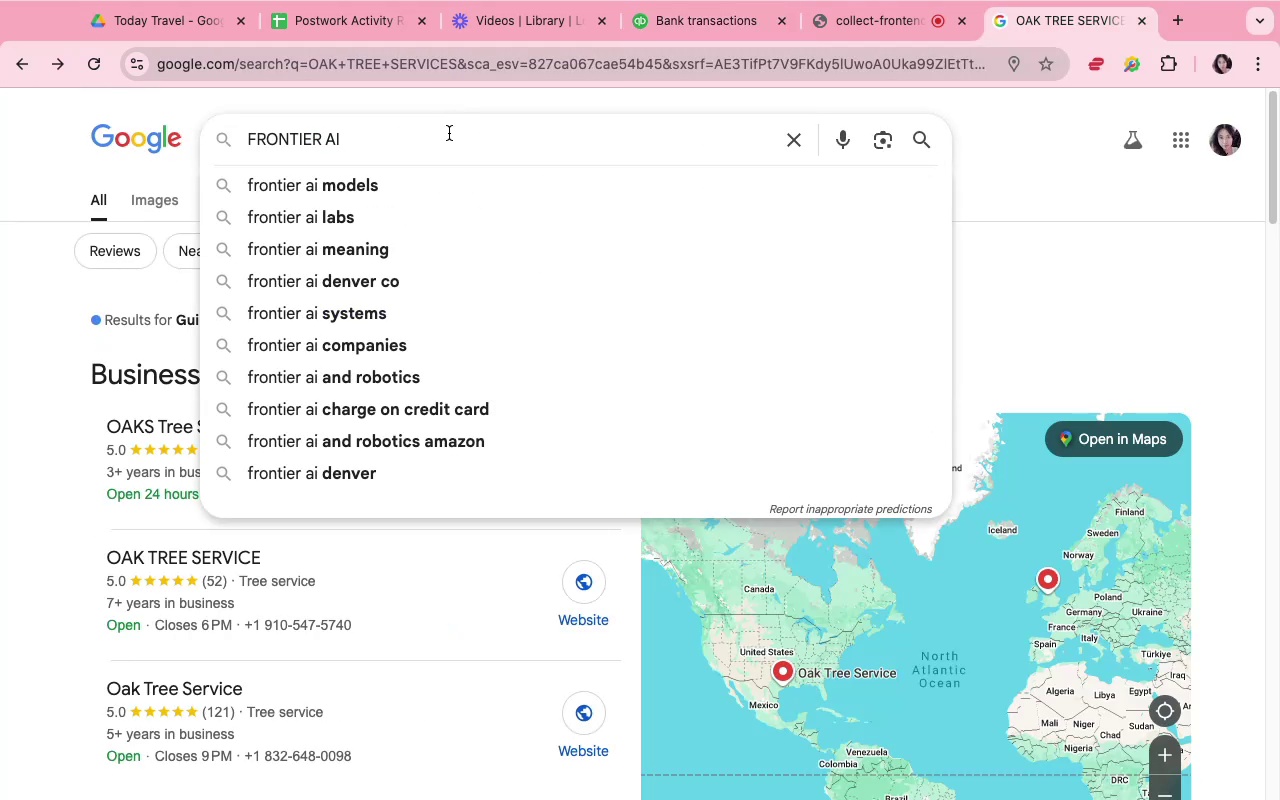 
key(Enter)
 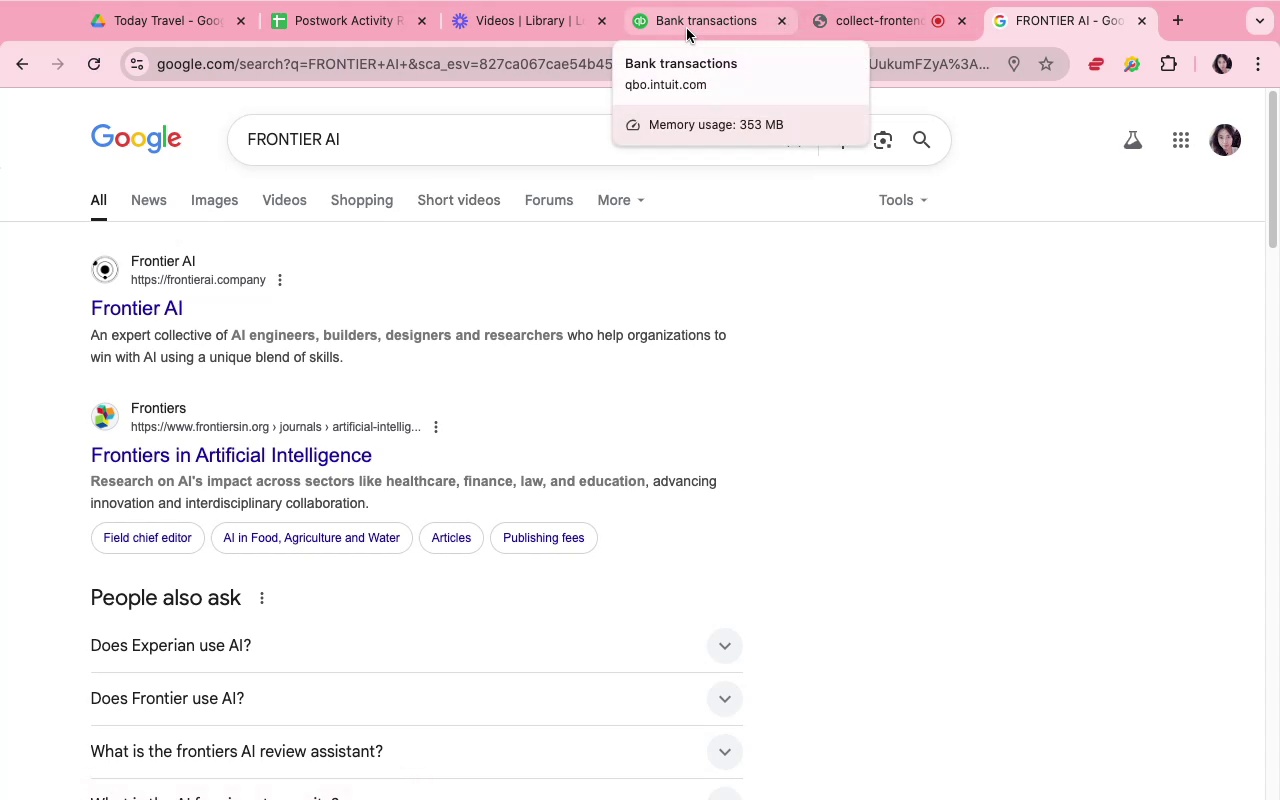 
wait(13.09)
 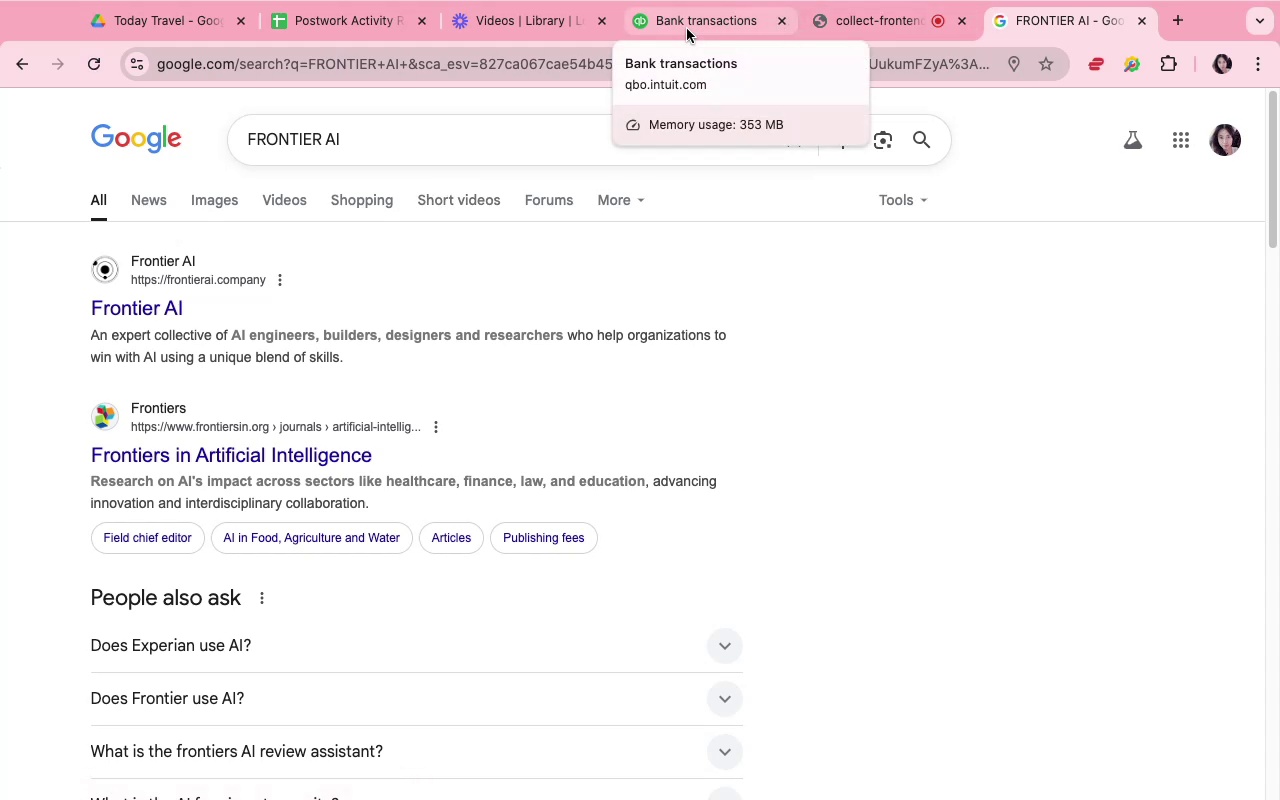 
left_click([687, 29])
 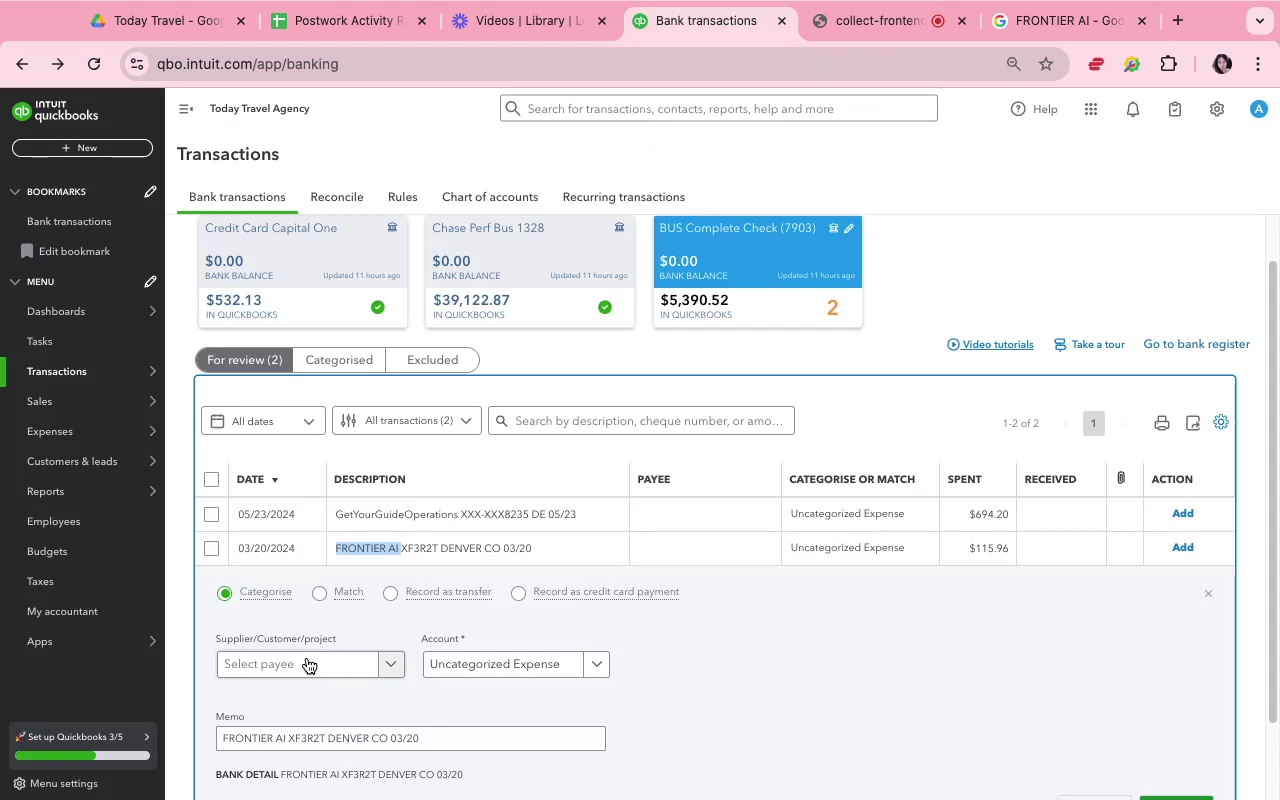 
left_click([307, 658])
 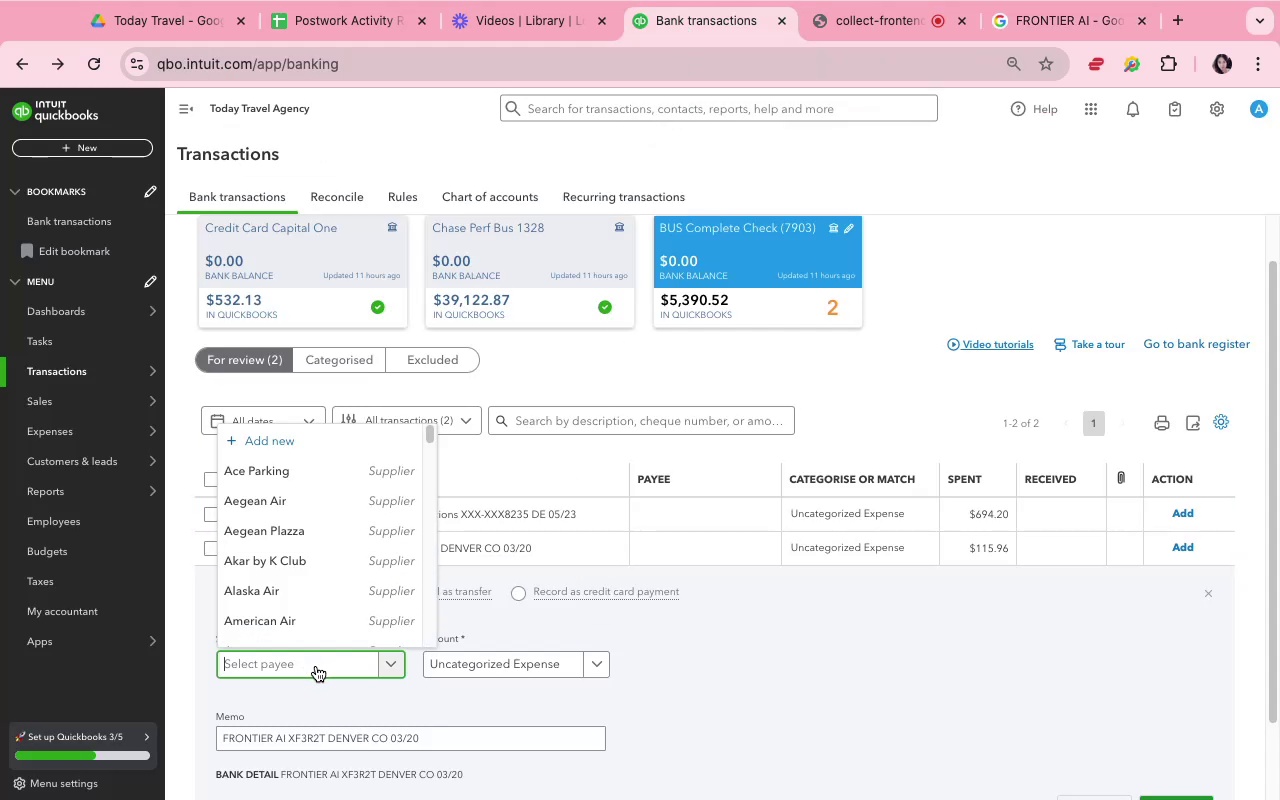 
hold_key(key=CommandLeft, duration=0.8)
 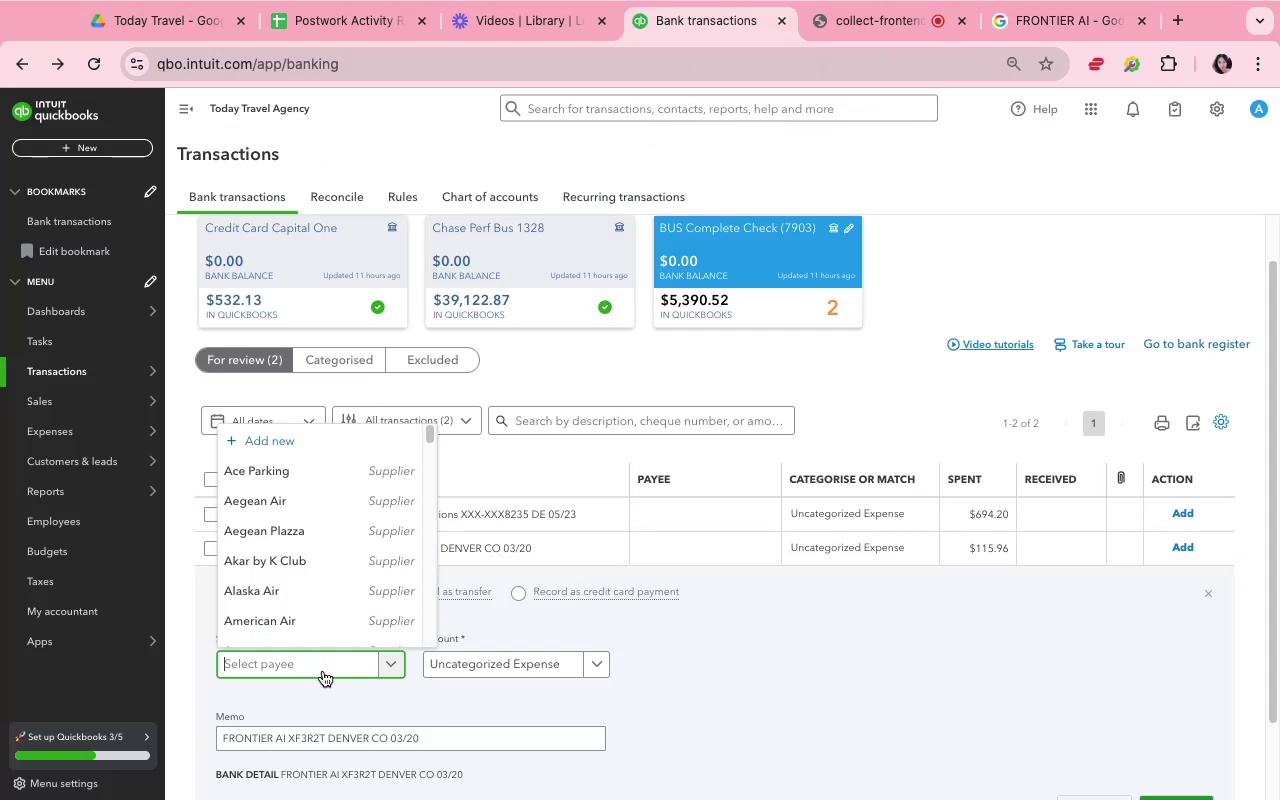 
key(Meta+V)
 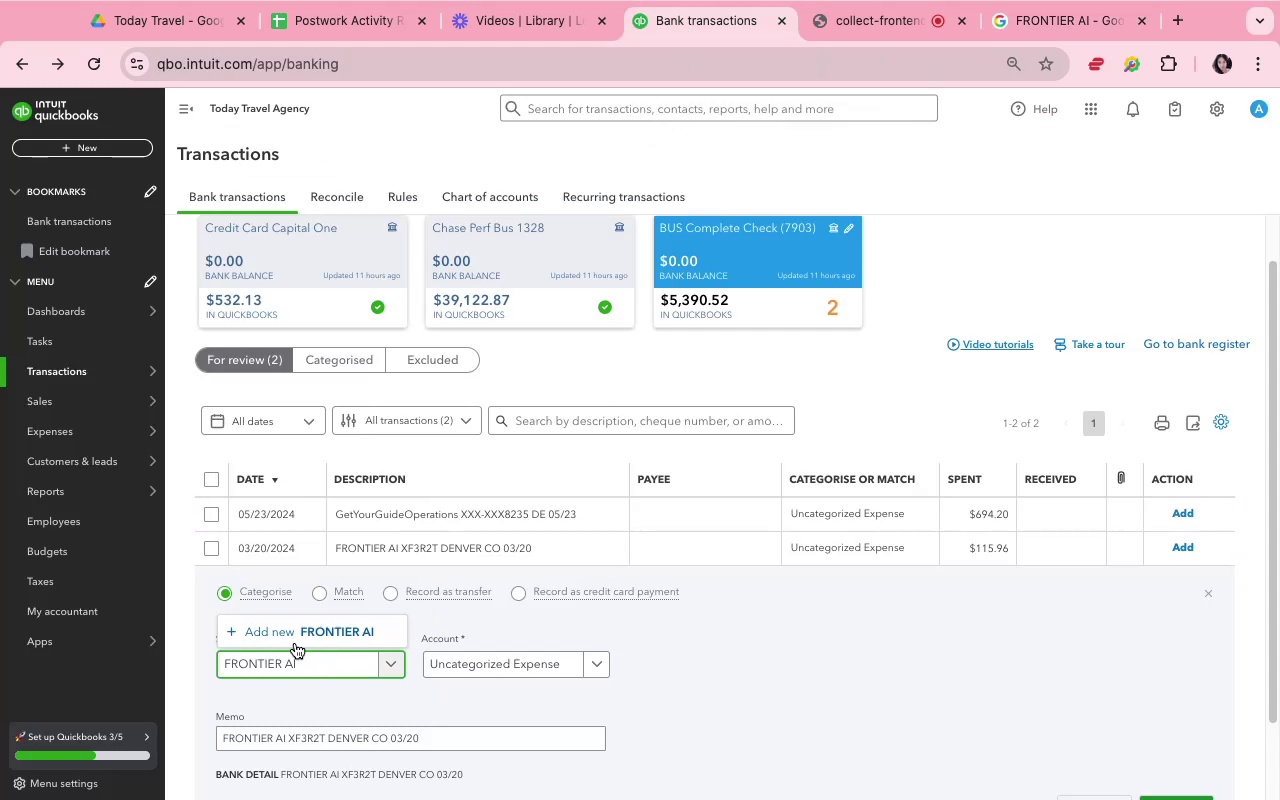 
left_click([295, 626])
 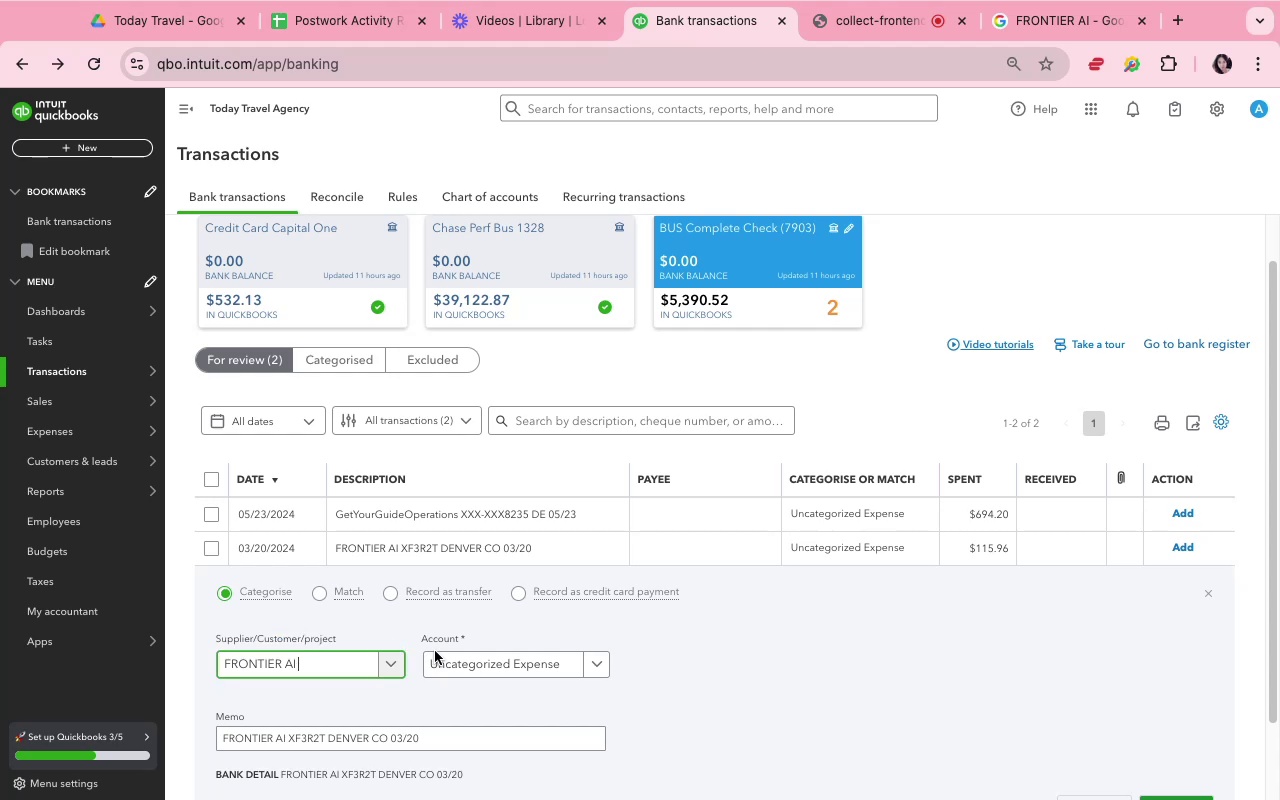 
mouse_move([707, 613])
 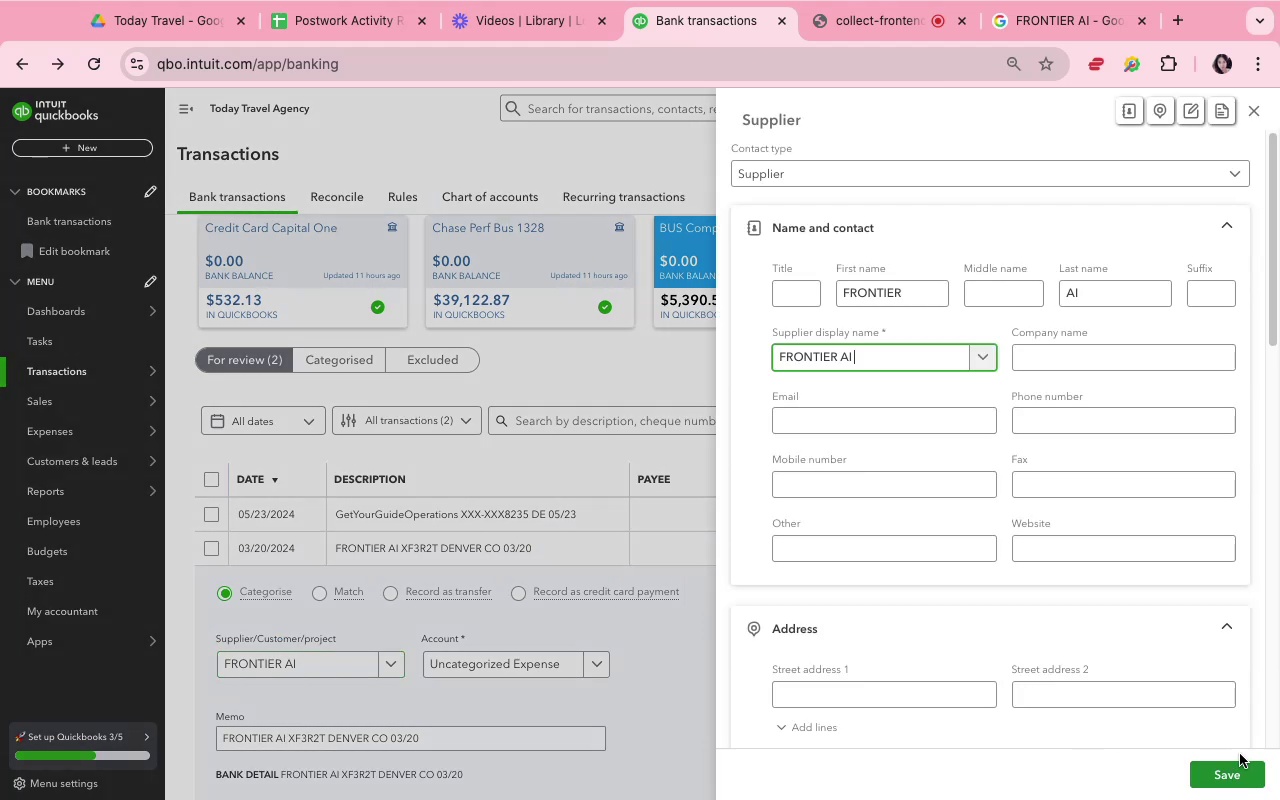 
left_click_drag(start_coordinate=[1242, 775], to_coordinate=[1238, 768])
 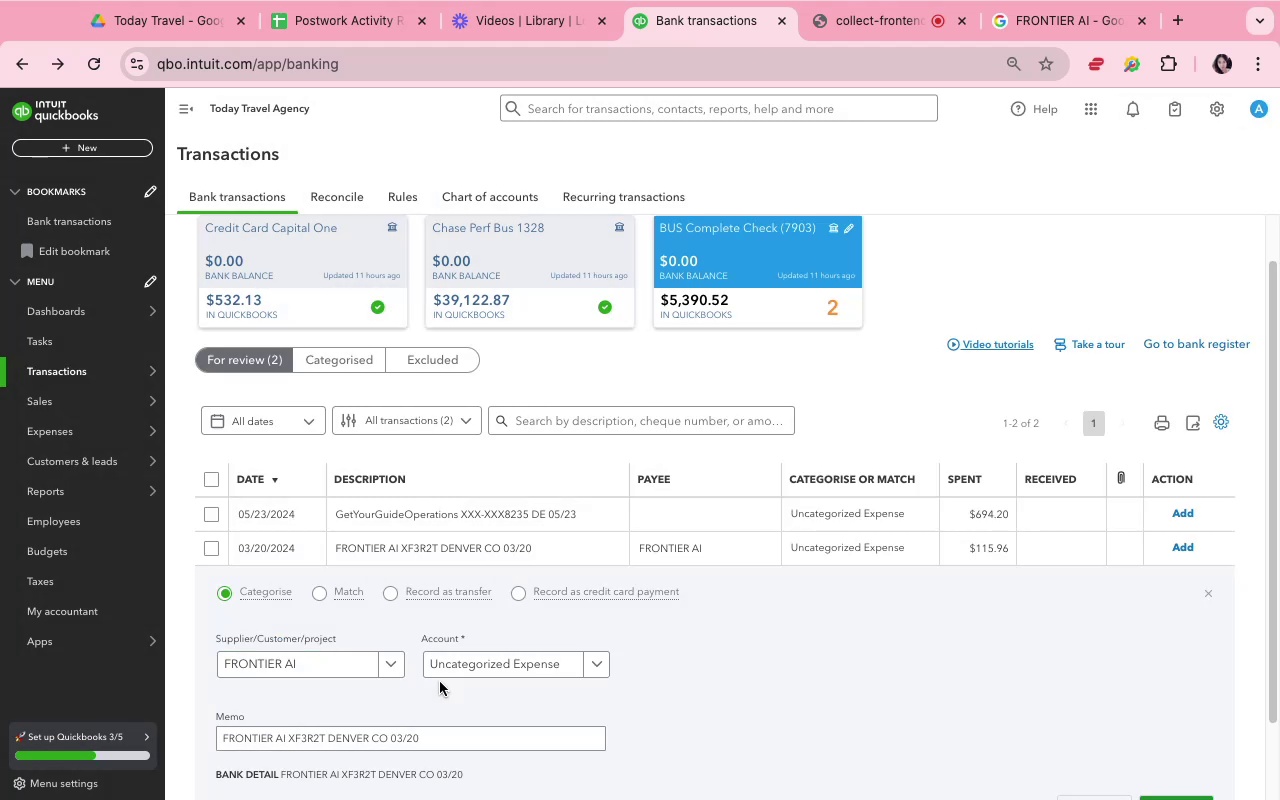 
left_click([442, 665])
 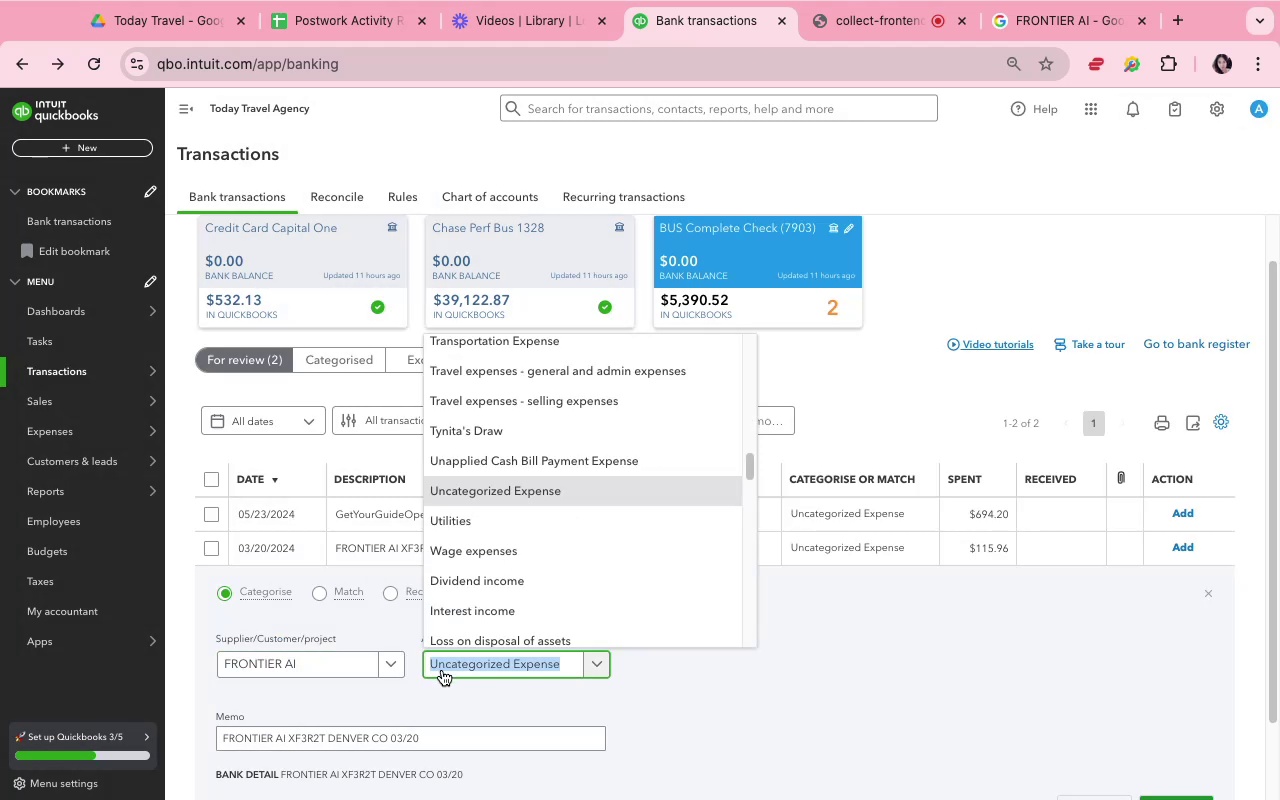 
type(info)
 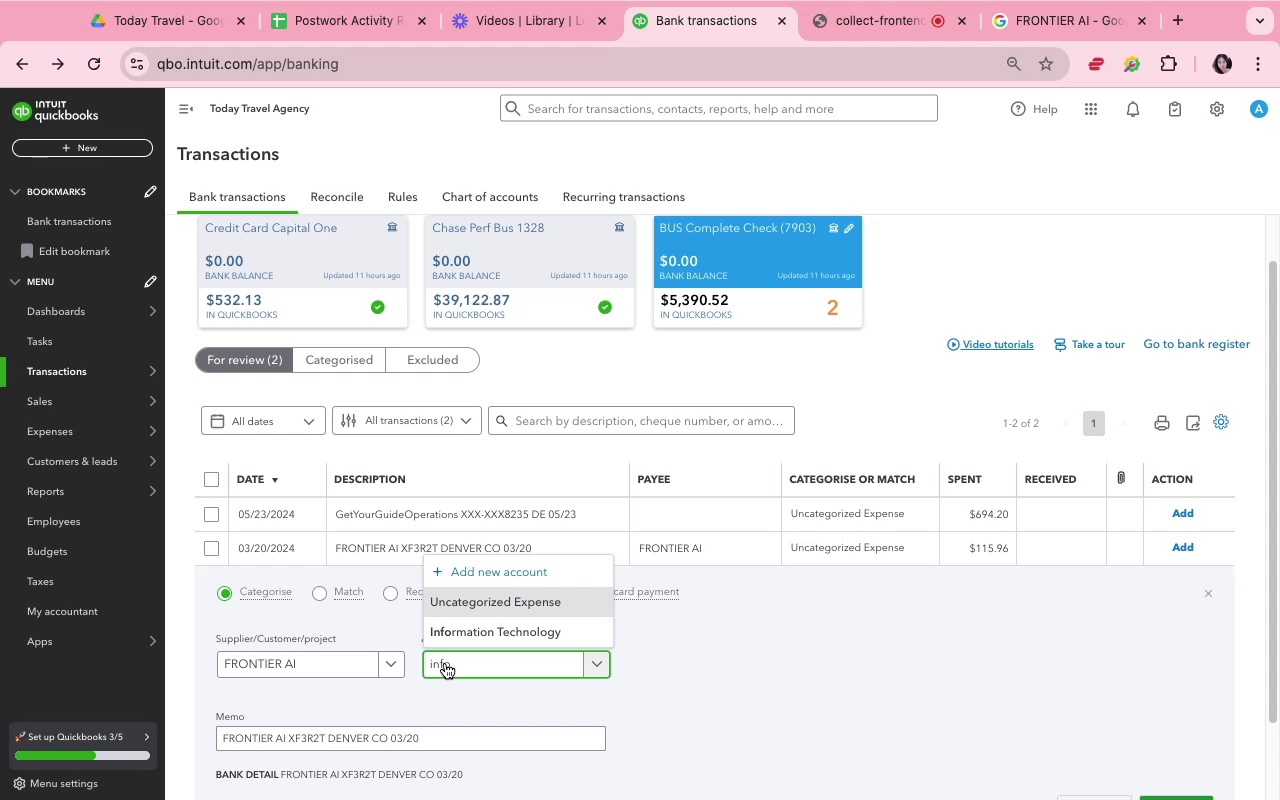 
left_click([457, 639])
 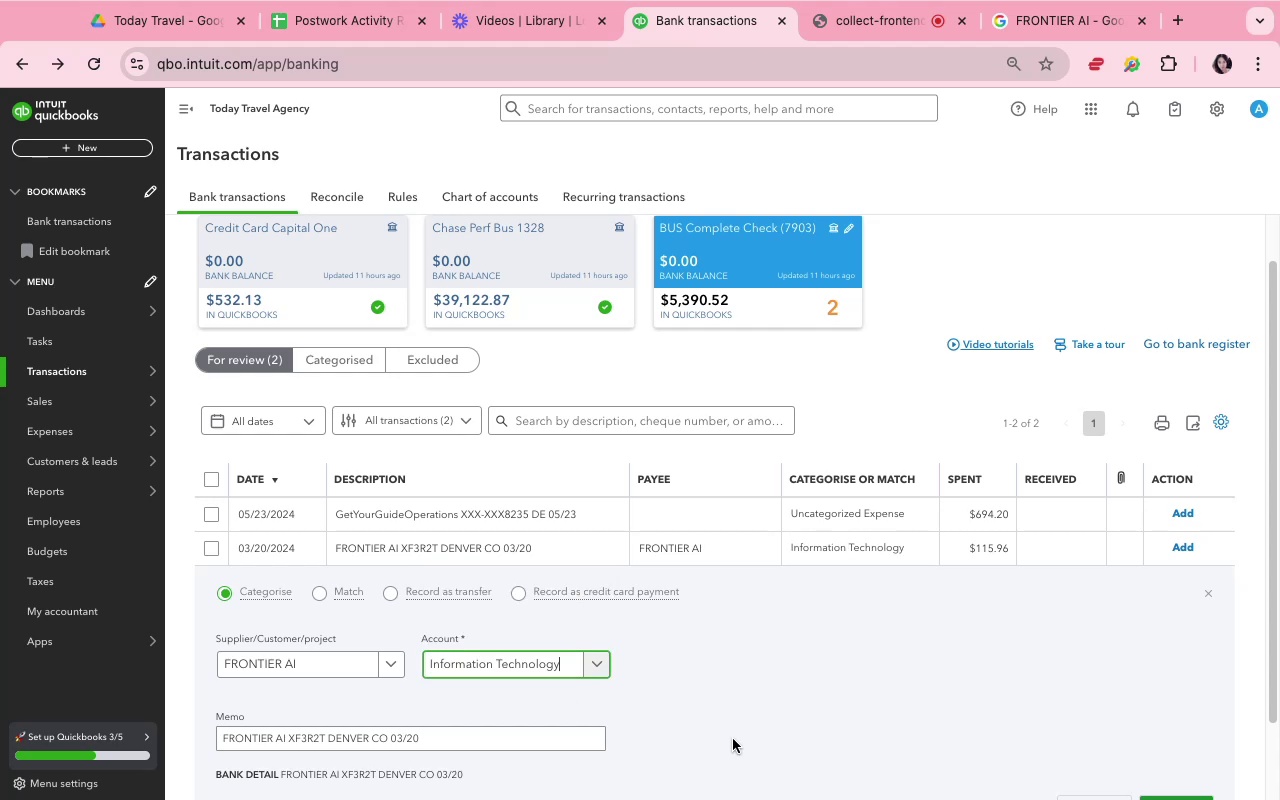 
left_click([739, 737])
 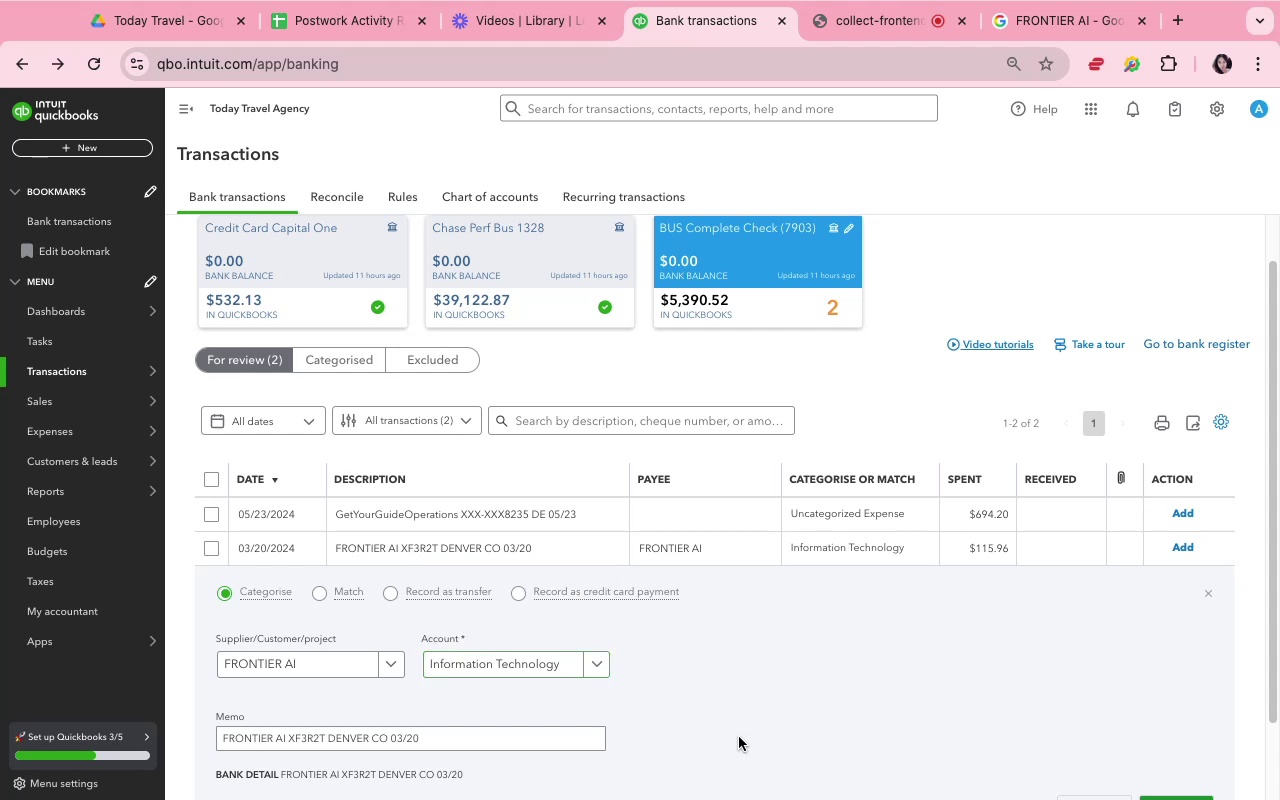 
scroll: coordinate [739, 737], scroll_direction: down, amount: 8.0
 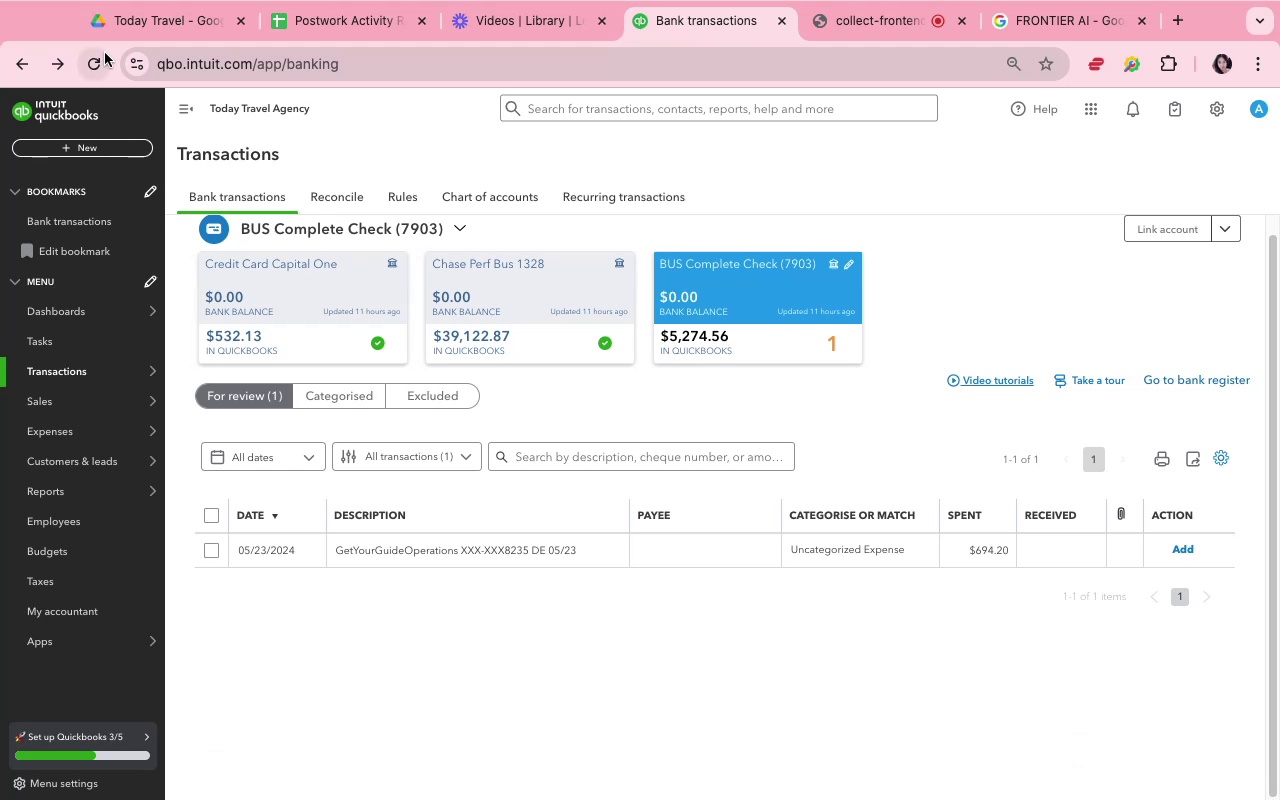 
wait(28.39)
 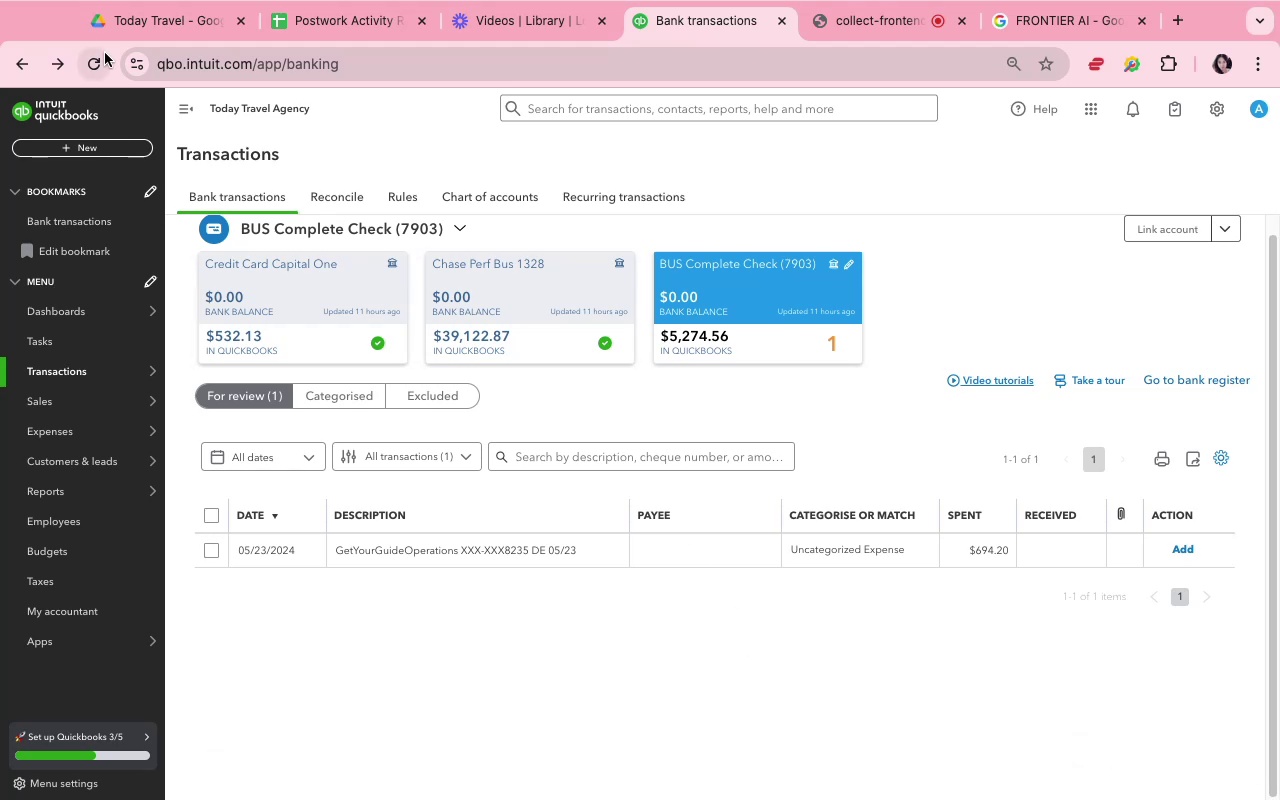 
left_click([1136, 26])
 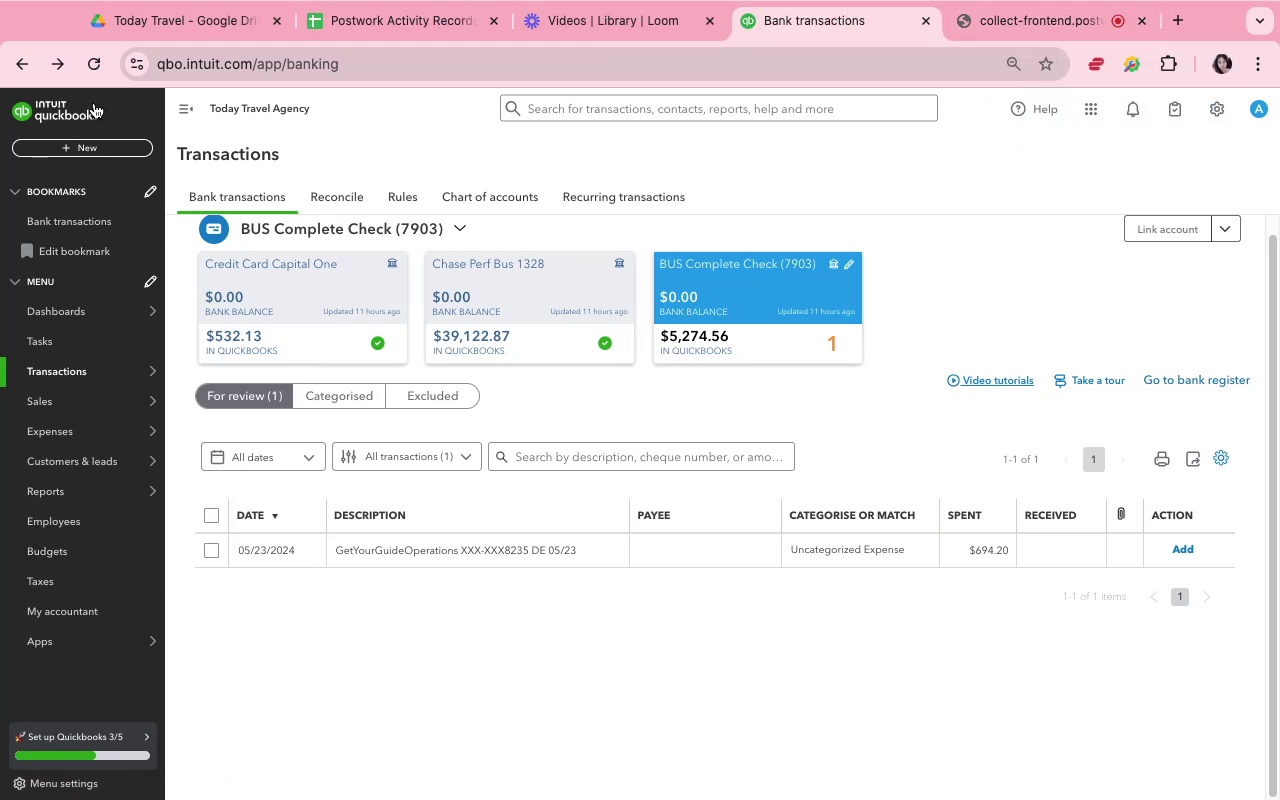 
wait(7.19)
 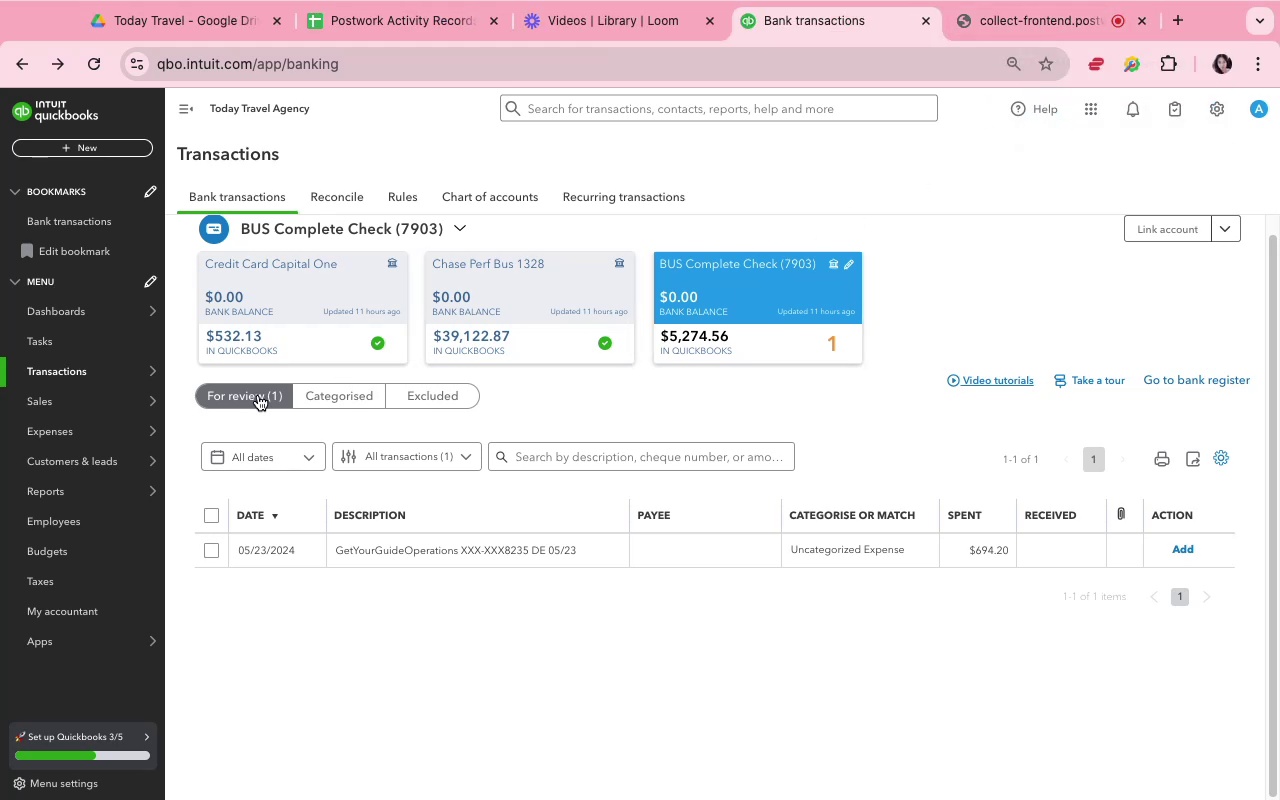 
left_click([98, 58])
 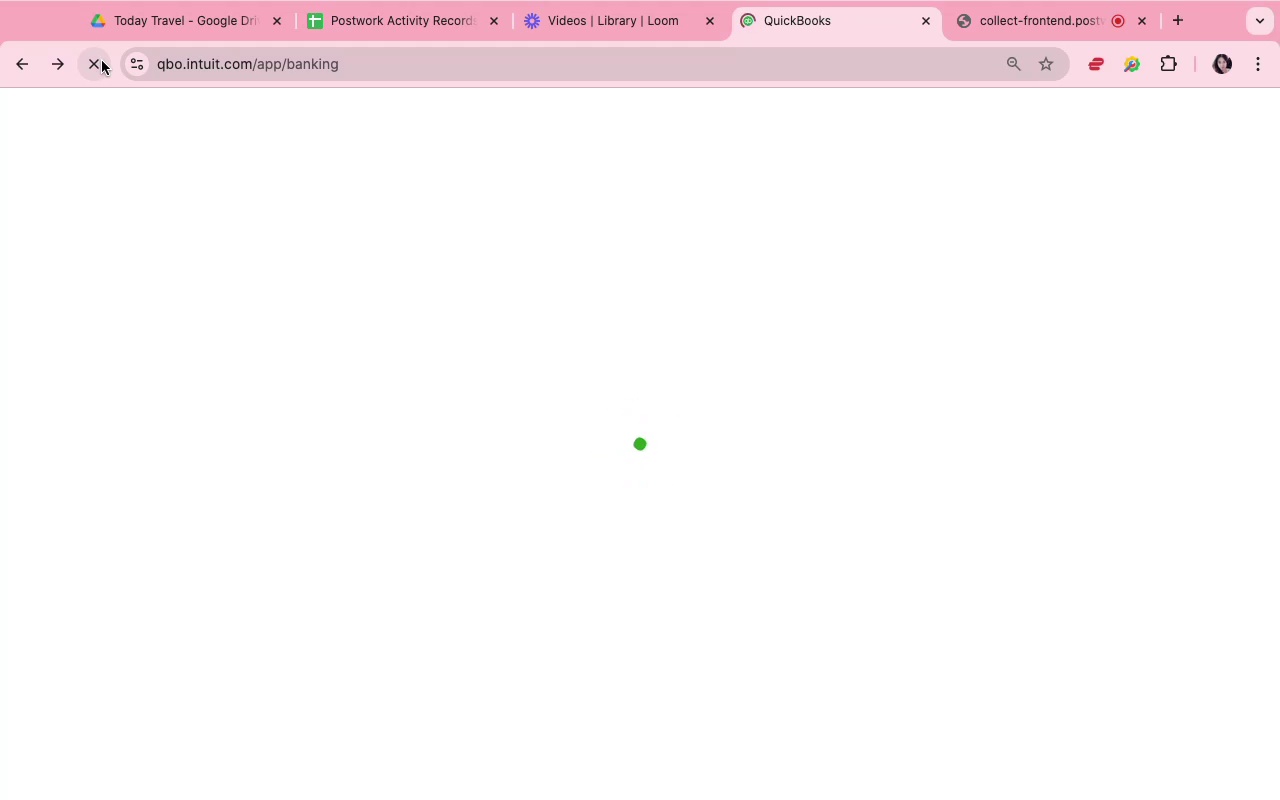 
wait(9.69)
 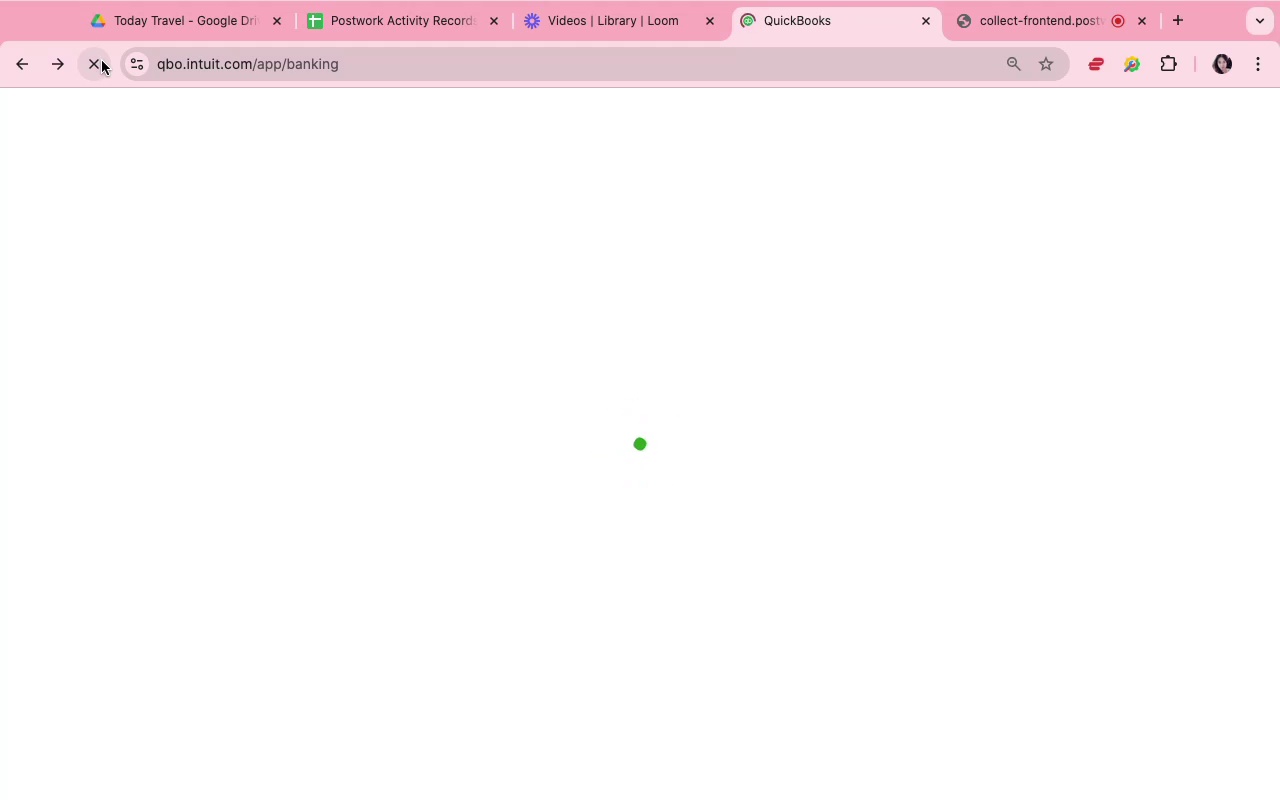 
left_click([997, 17])
 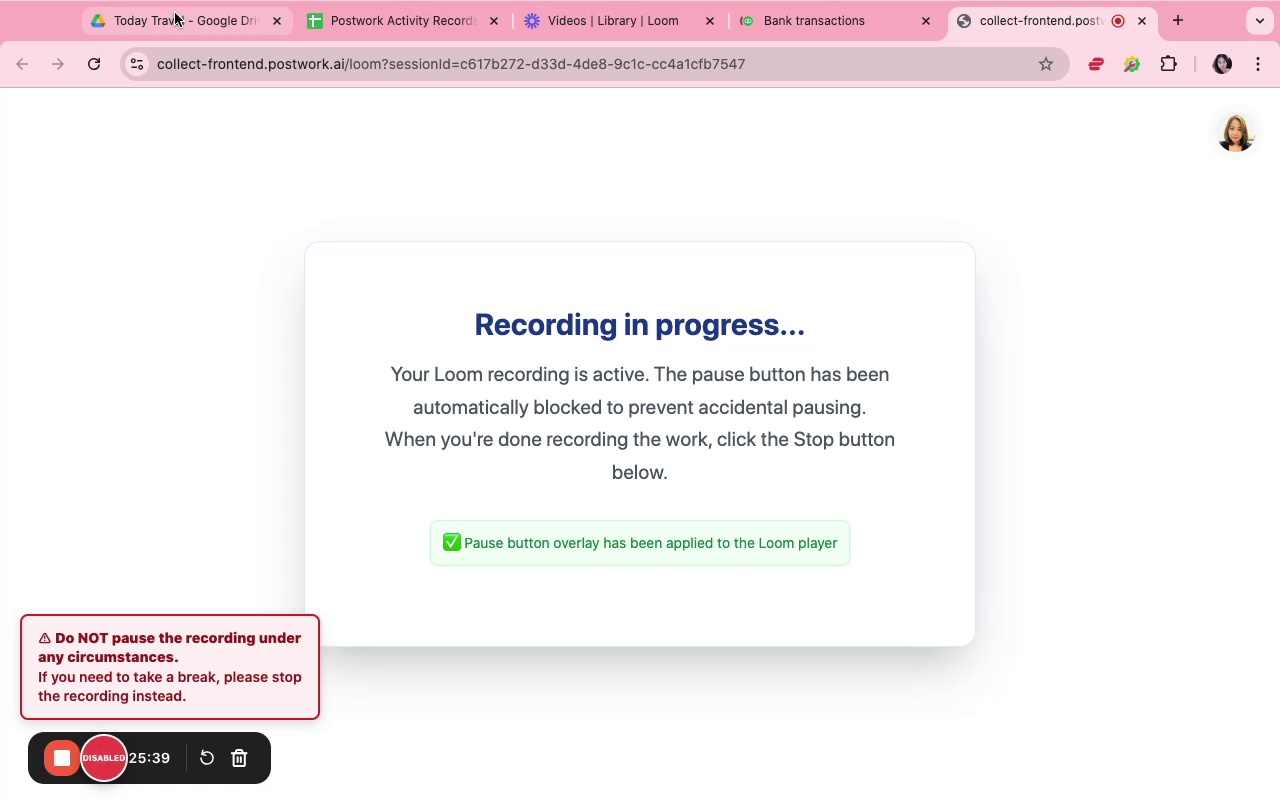 
left_click([176, 13])
 